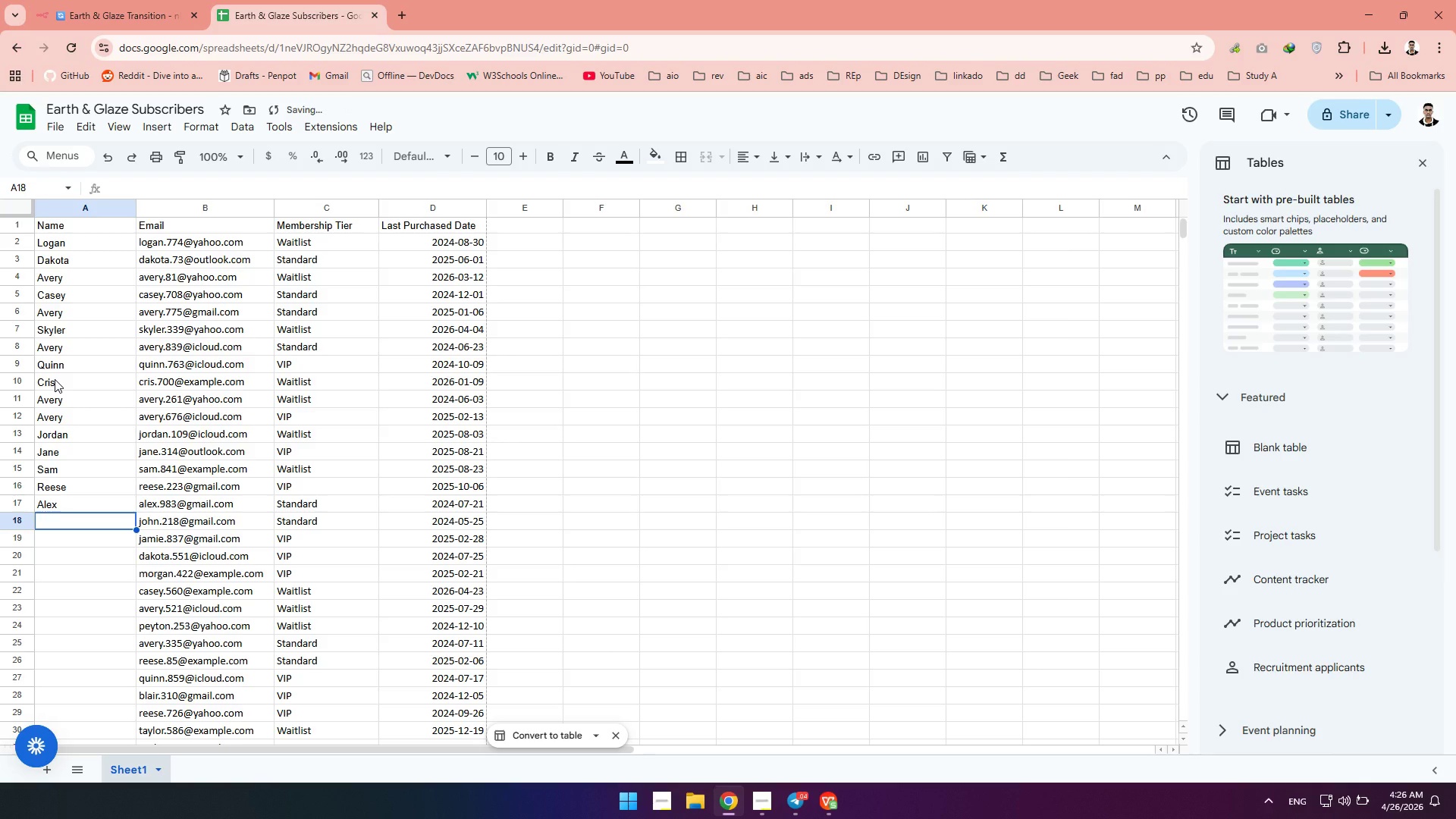 
type(Jhon)
 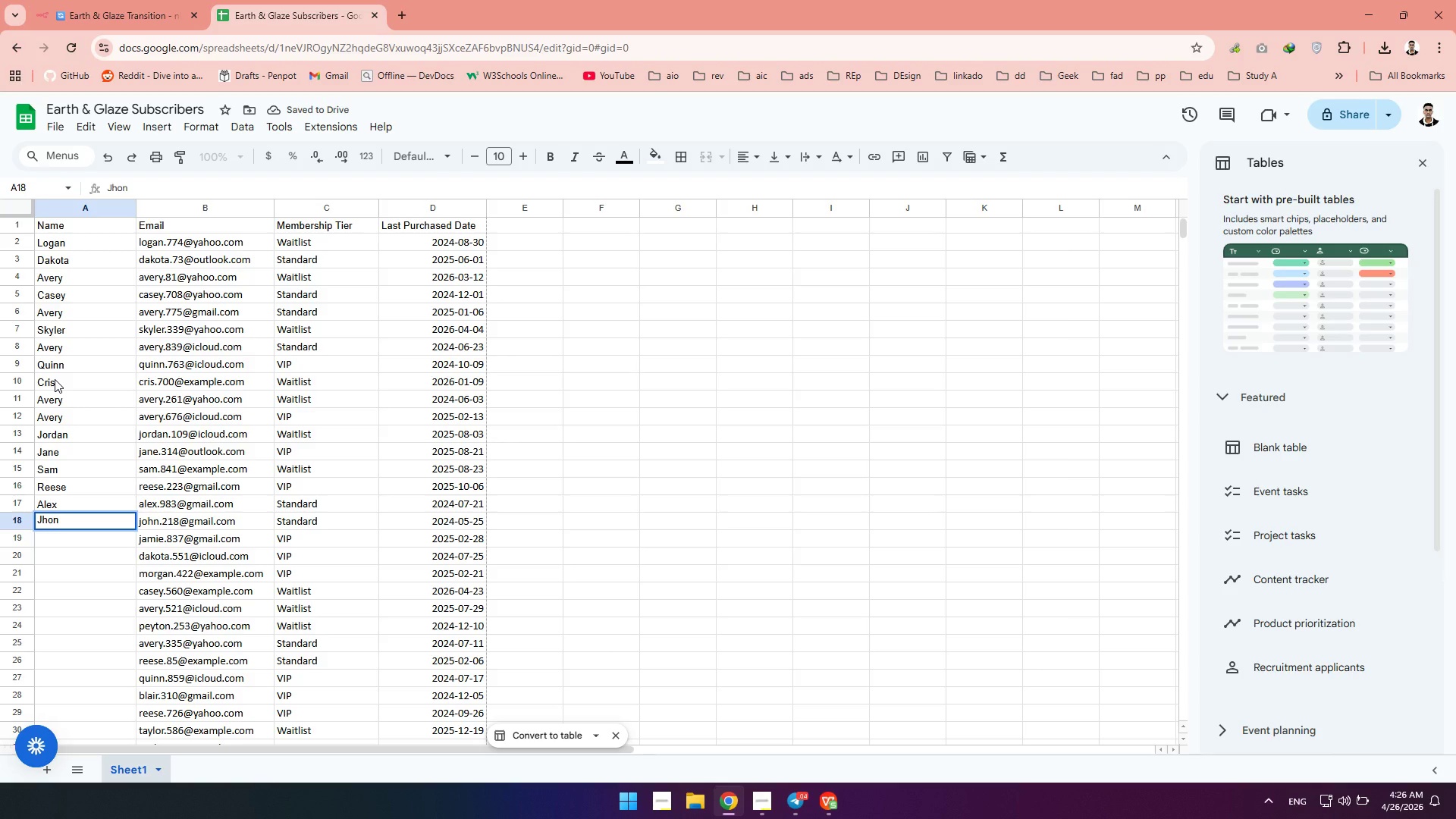 
key(ArrowDown)
 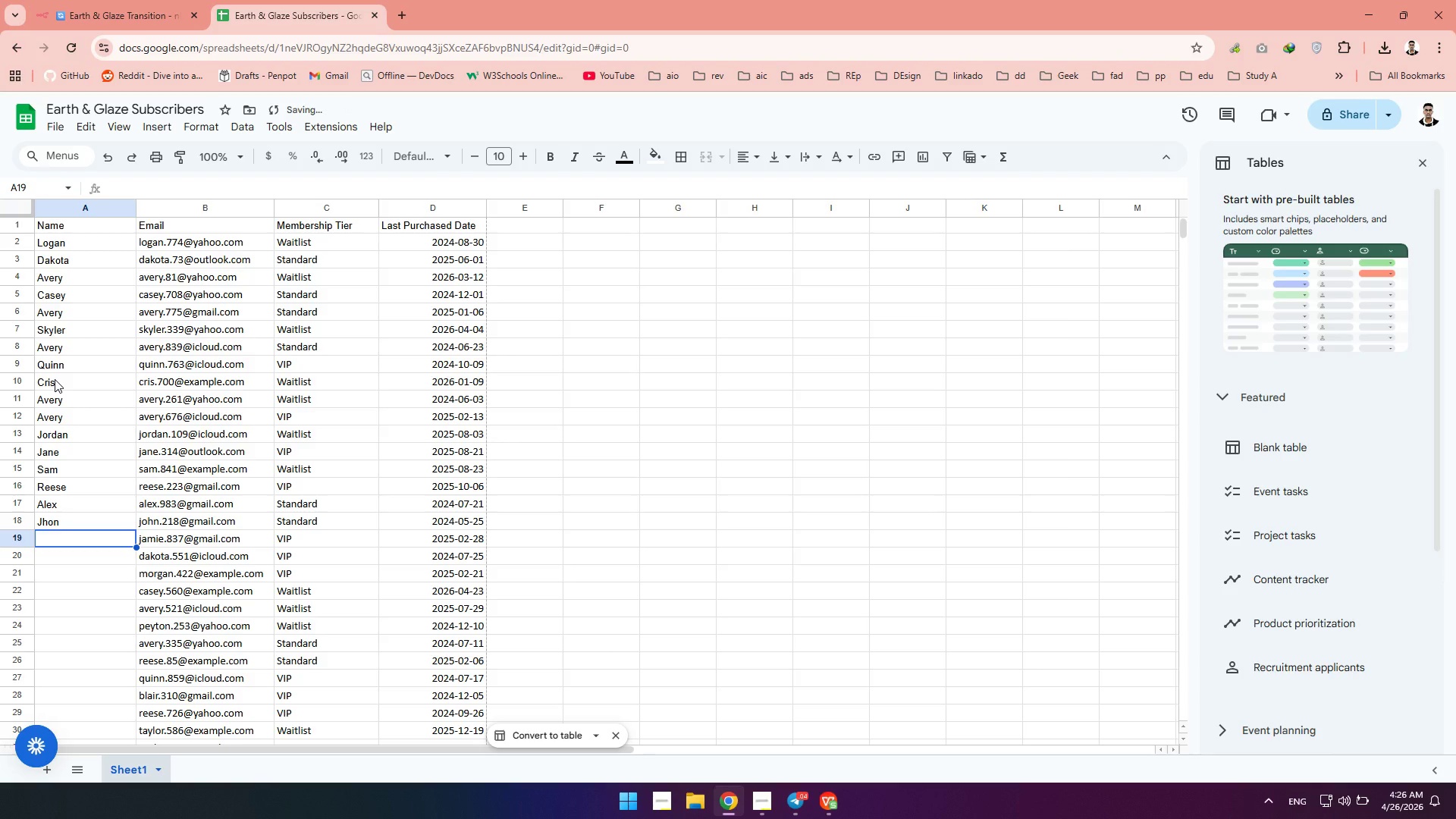 
type(Jamie)
 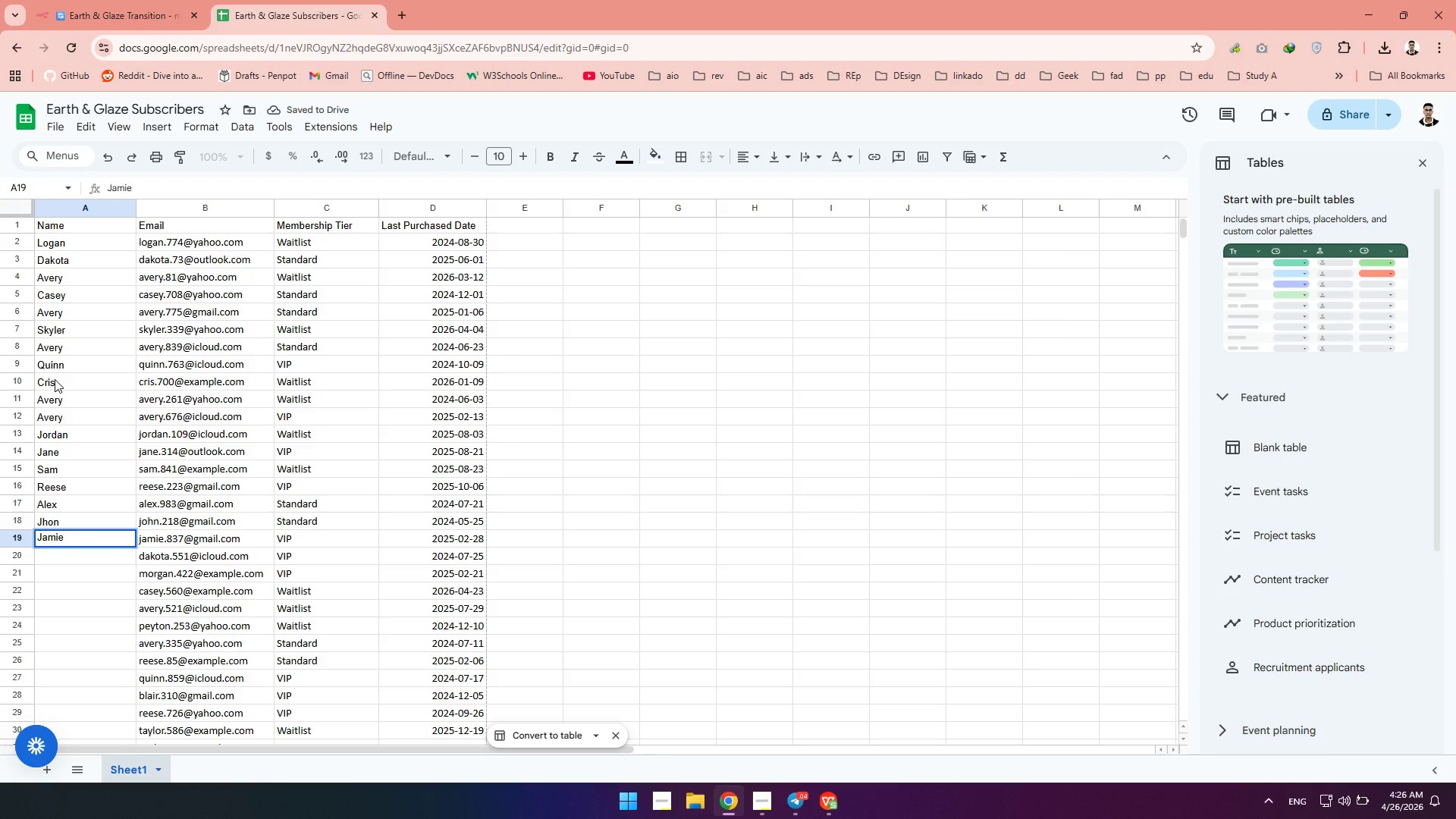 
key(ArrowDown)
 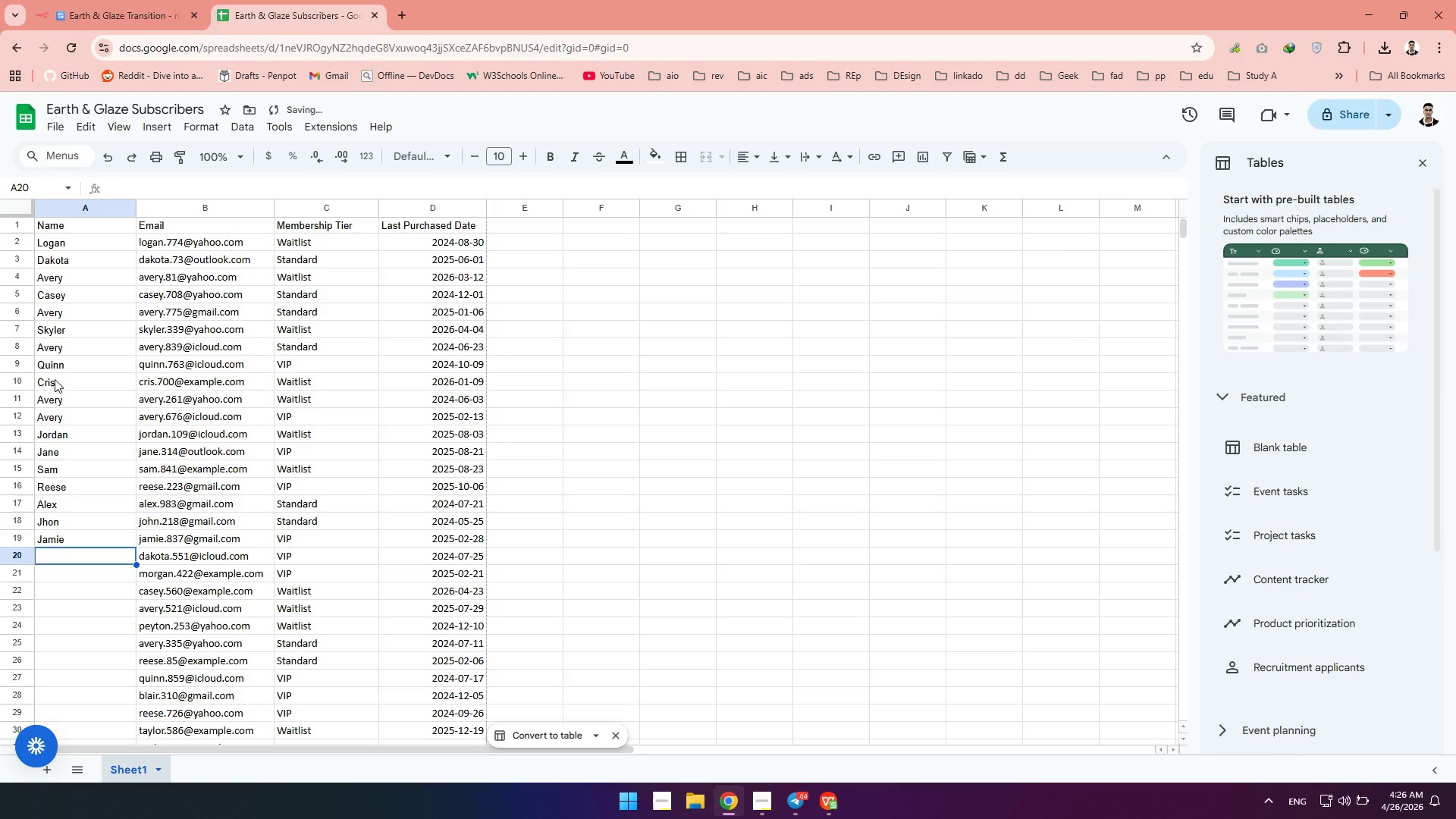 
type(Da)
key(Tab)
 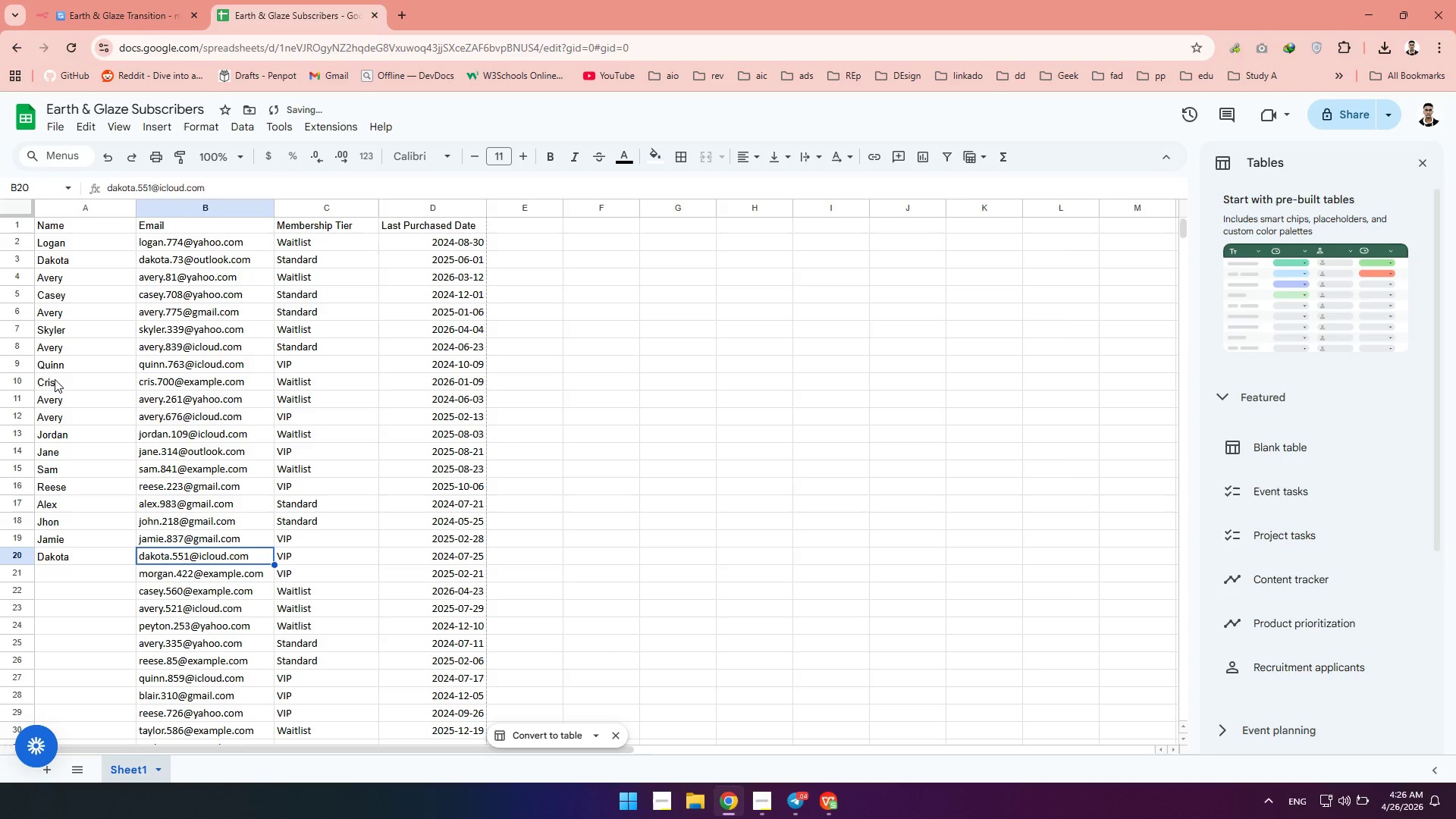 
key(ArrowLeft)
 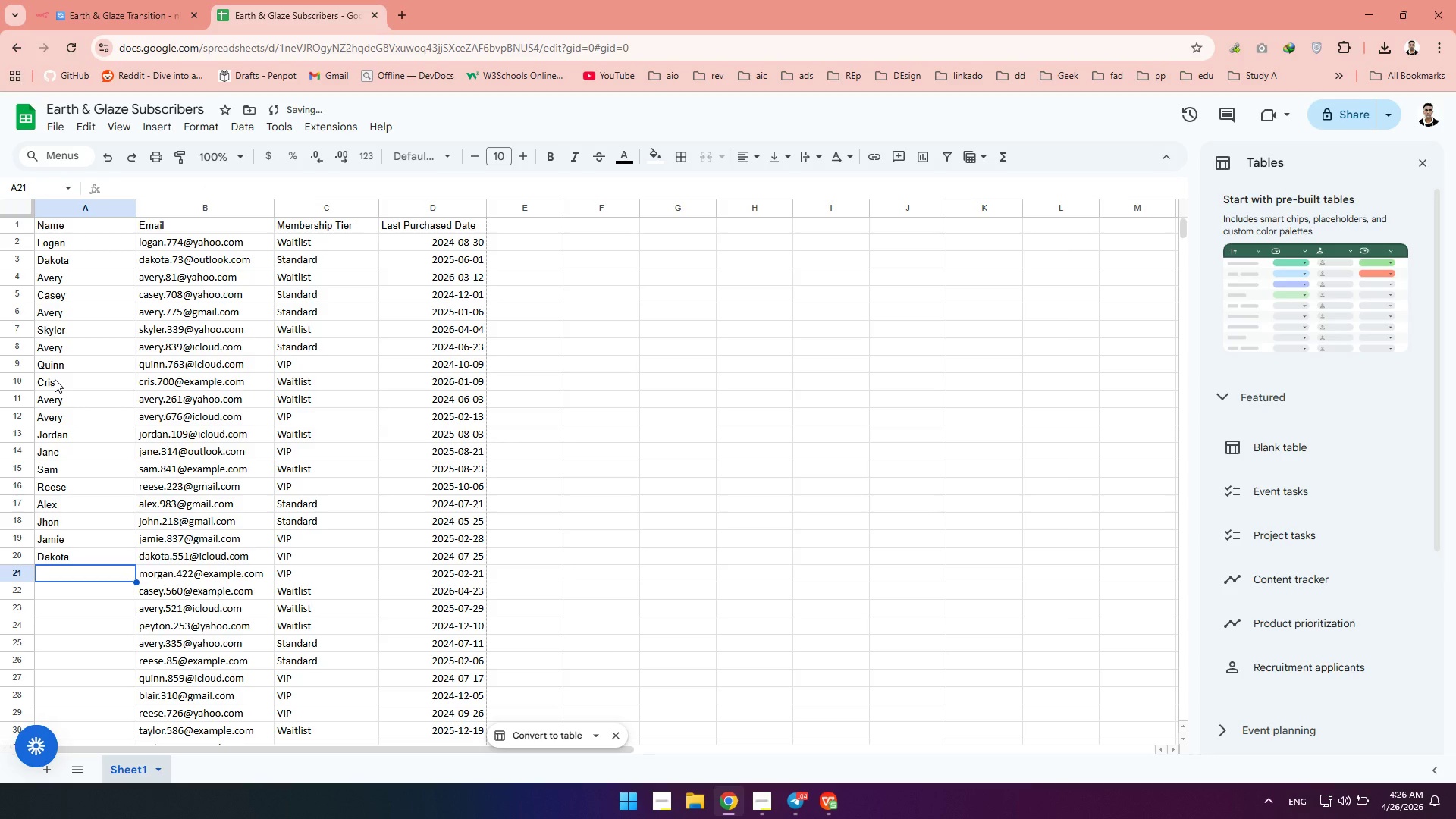 
key(ArrowDown)
 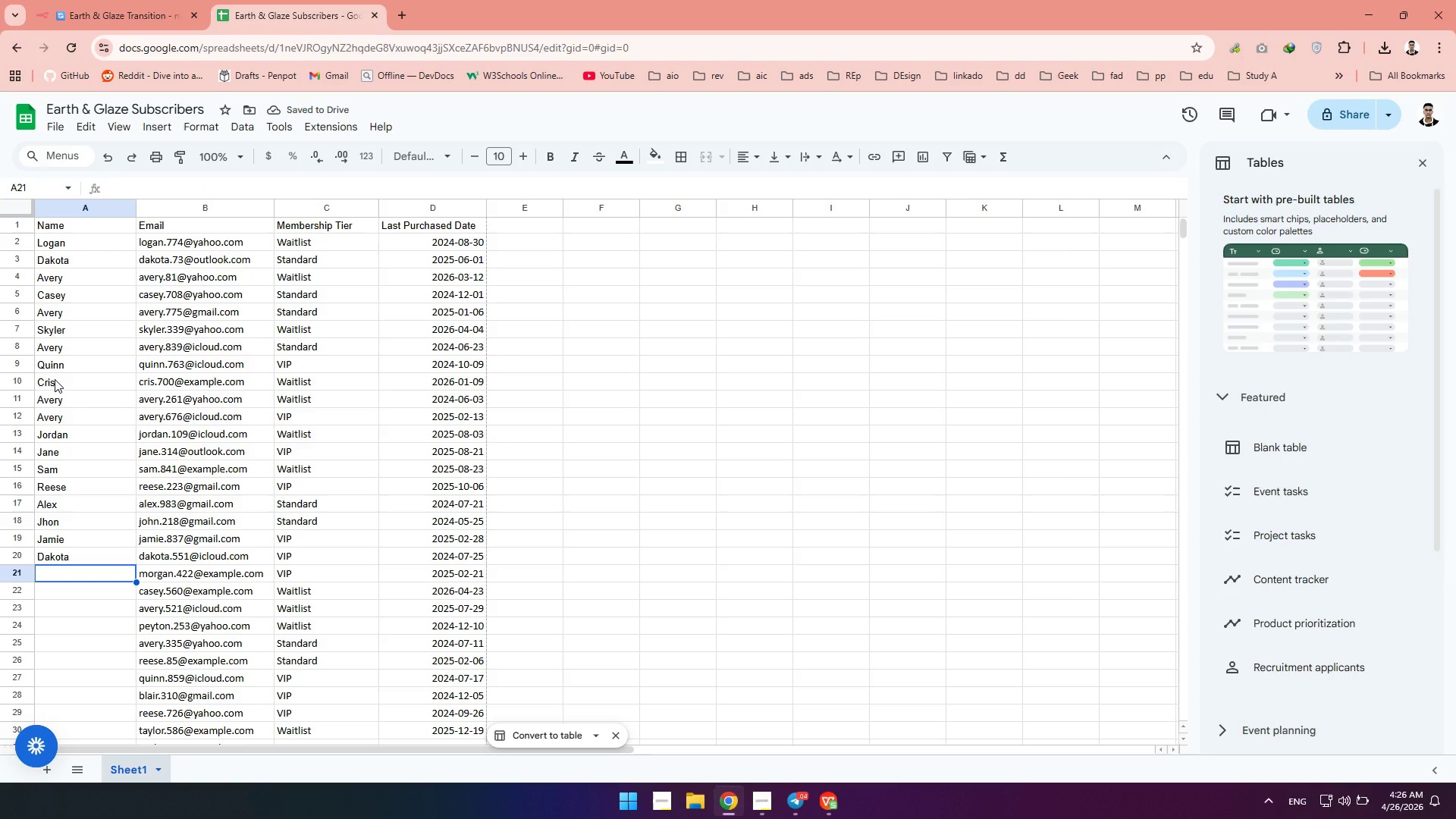 
type(Morgan)
 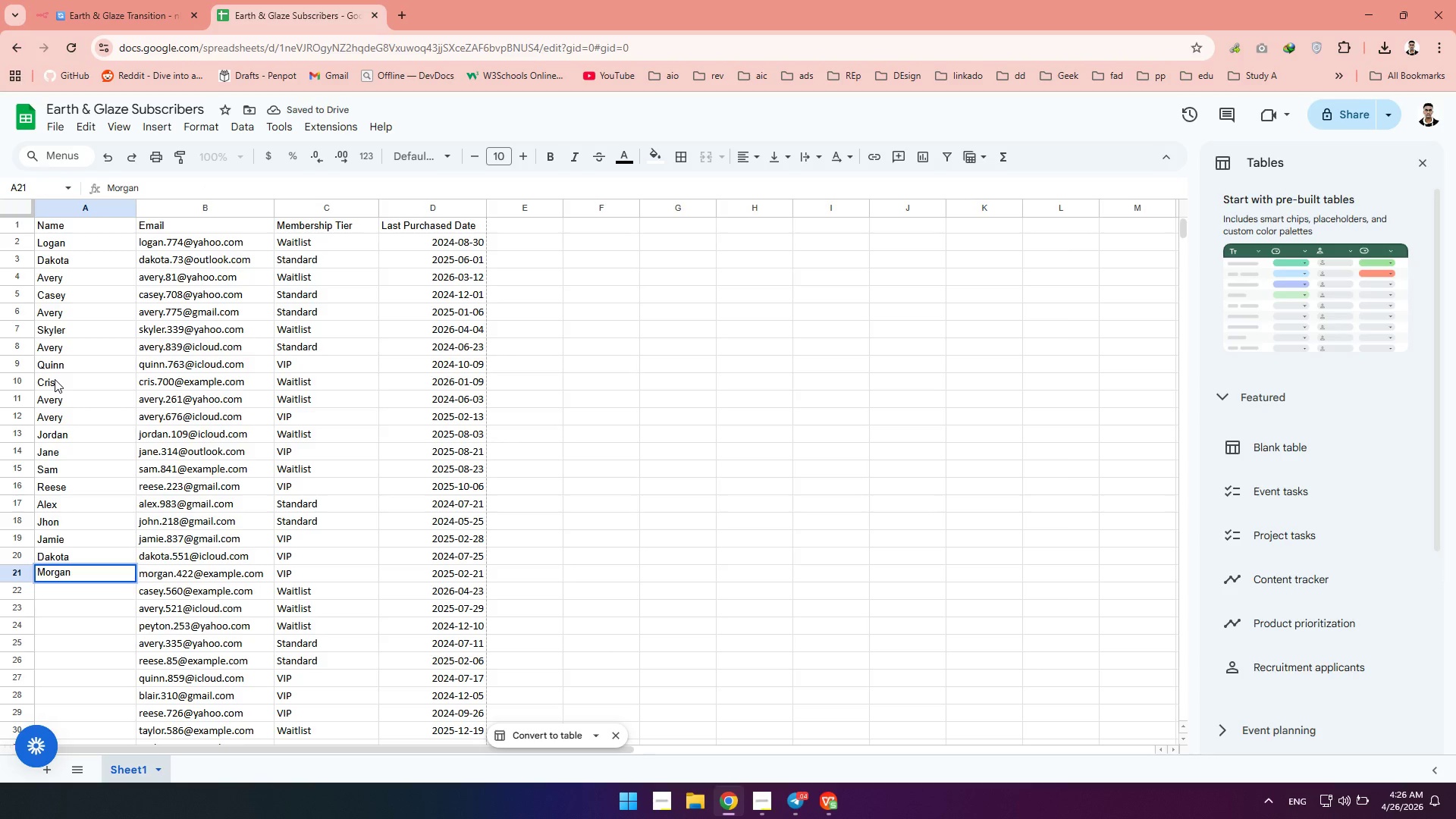 
key(ArrowDown)
 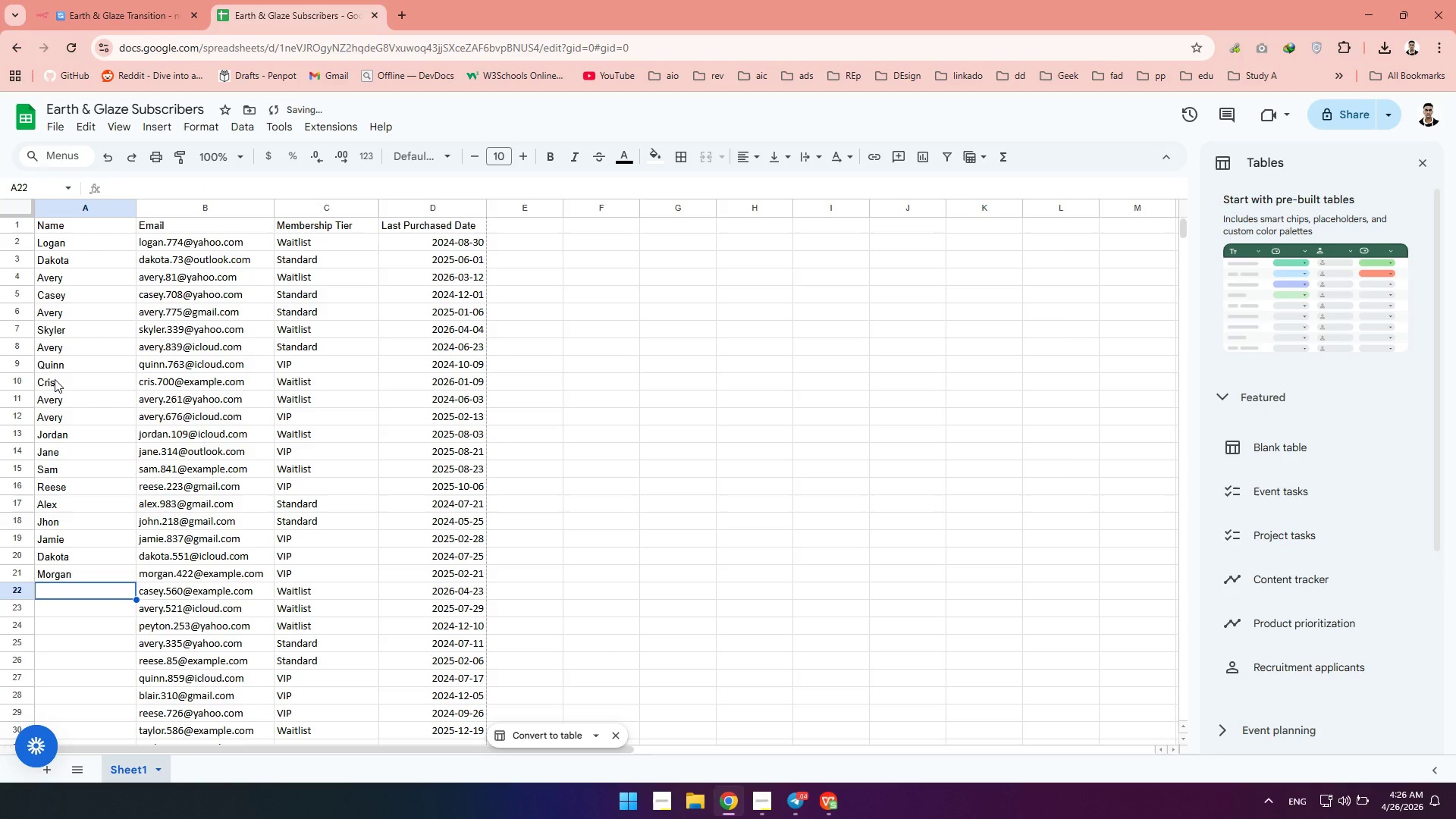 
type(Cas)
 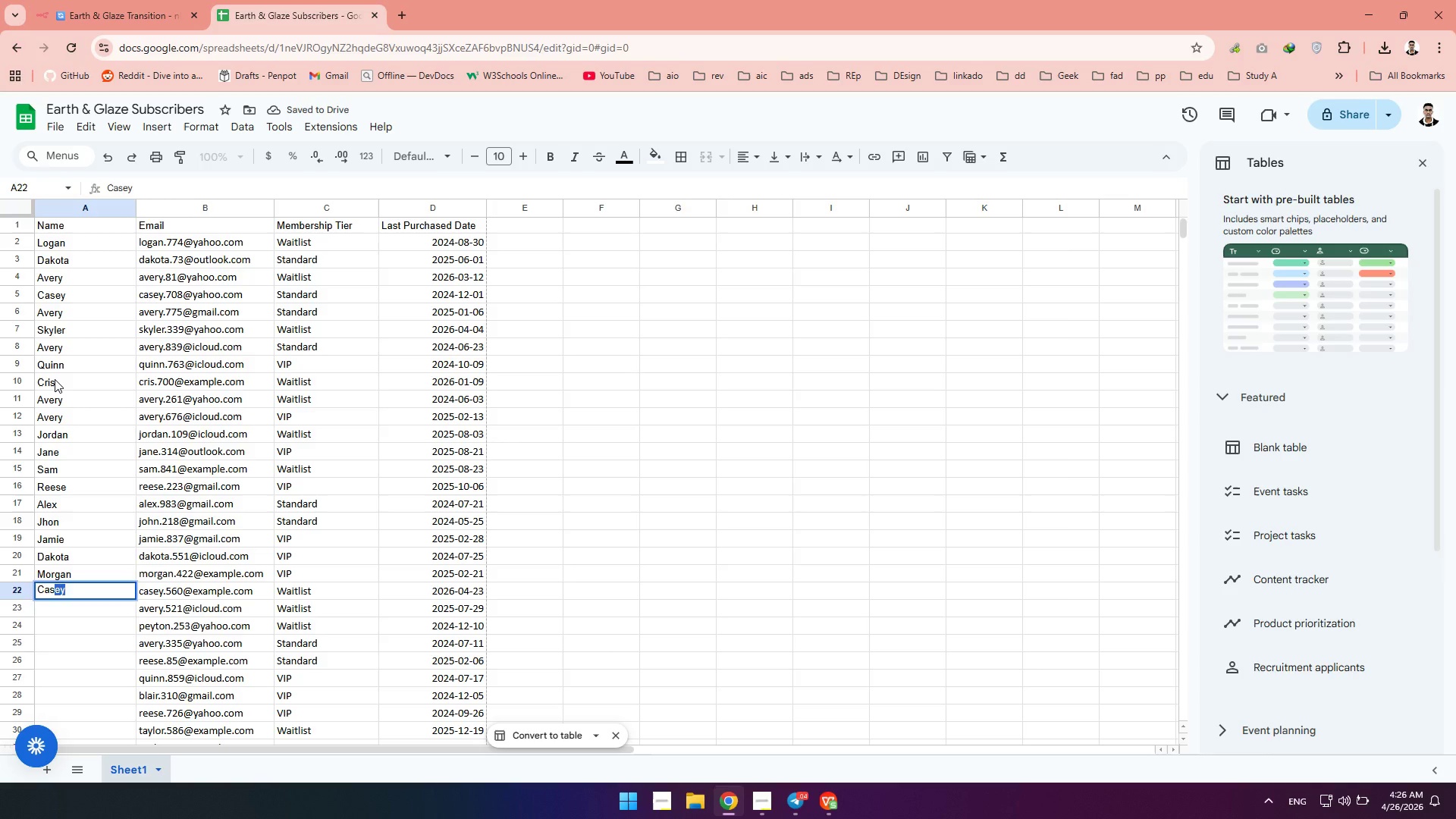 
key(Enter)
 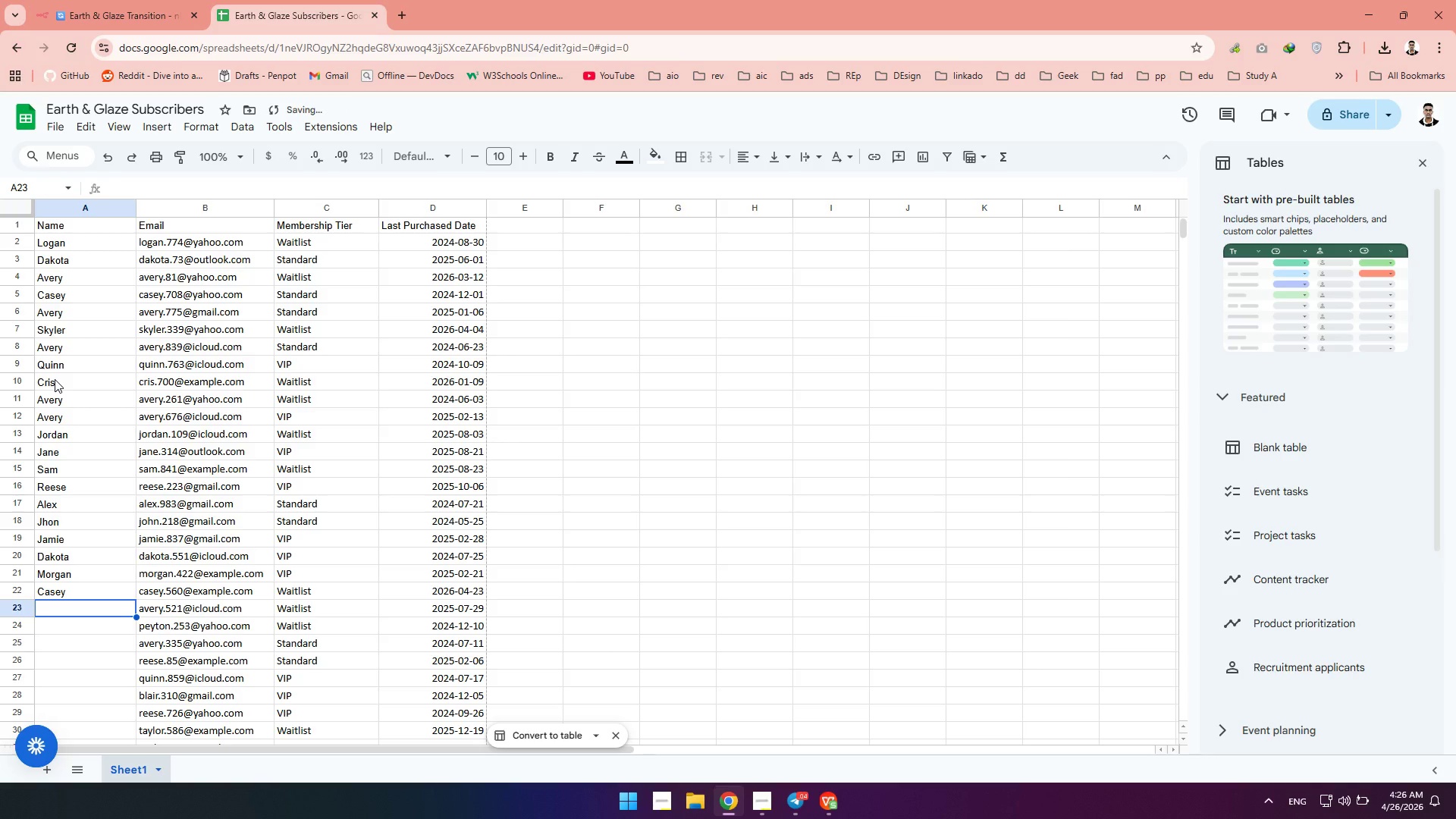 
type(Avery)
 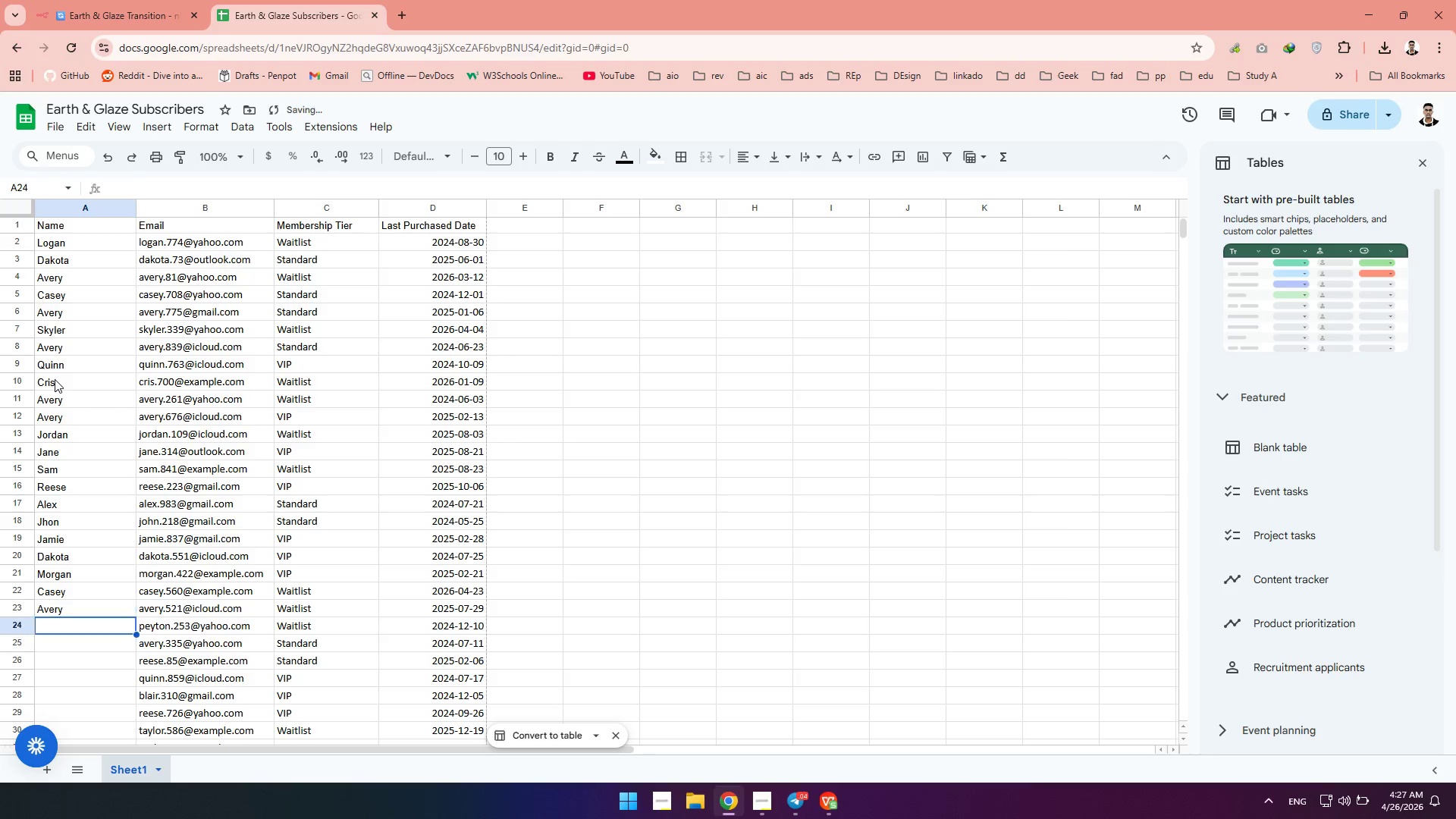 
key(Enter)
 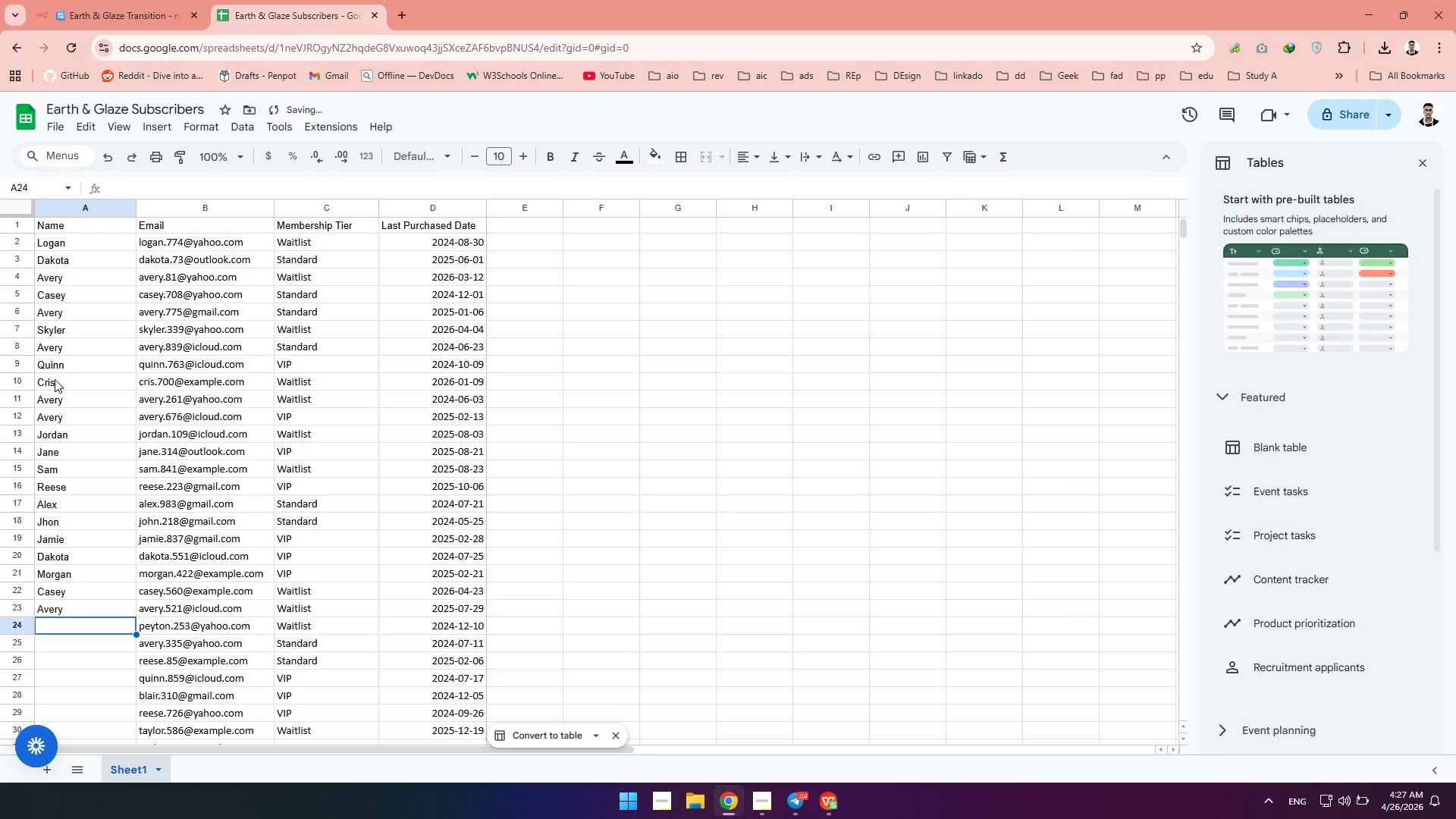 
type(Peyton)
 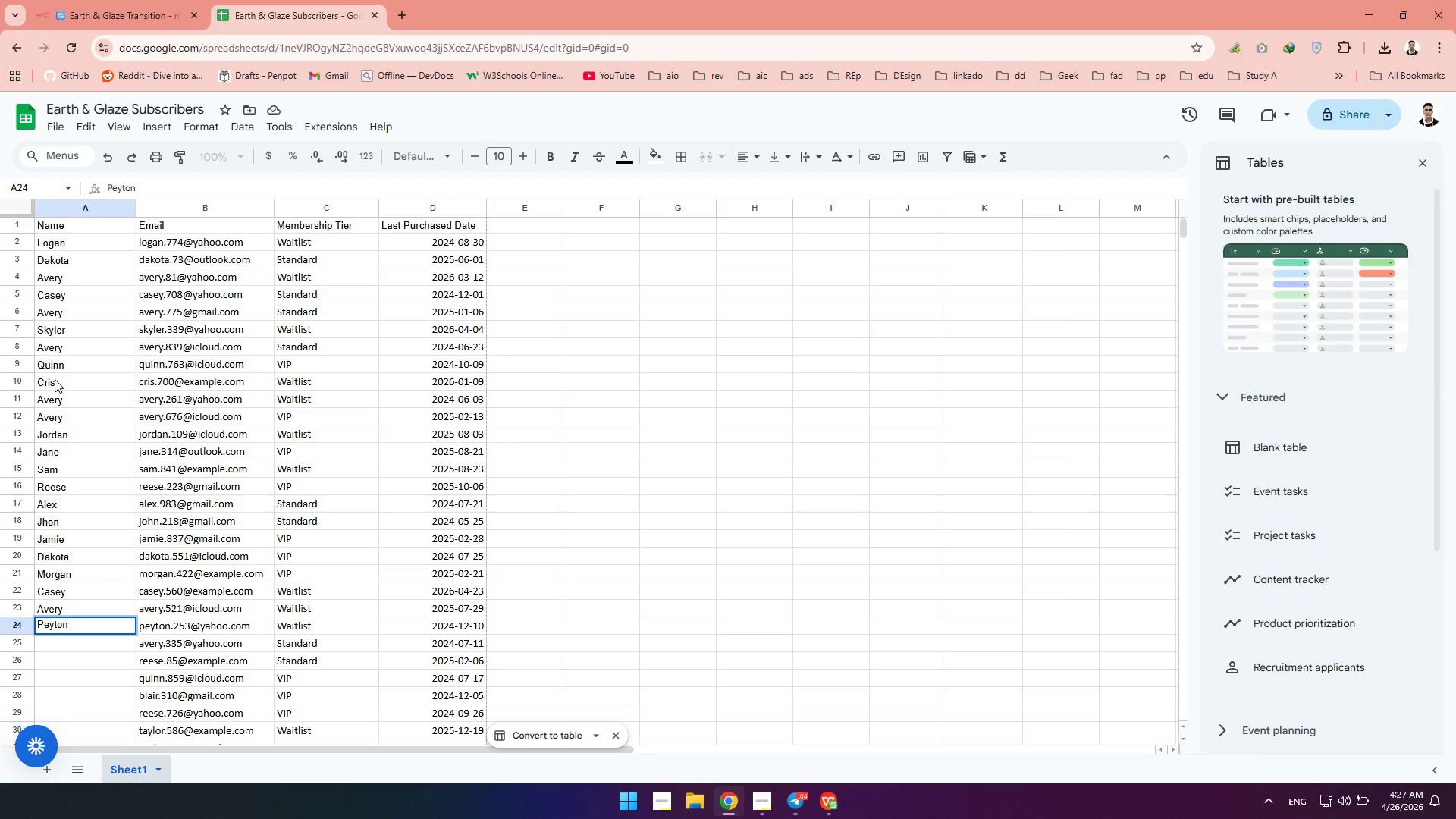 
key(Enter)
 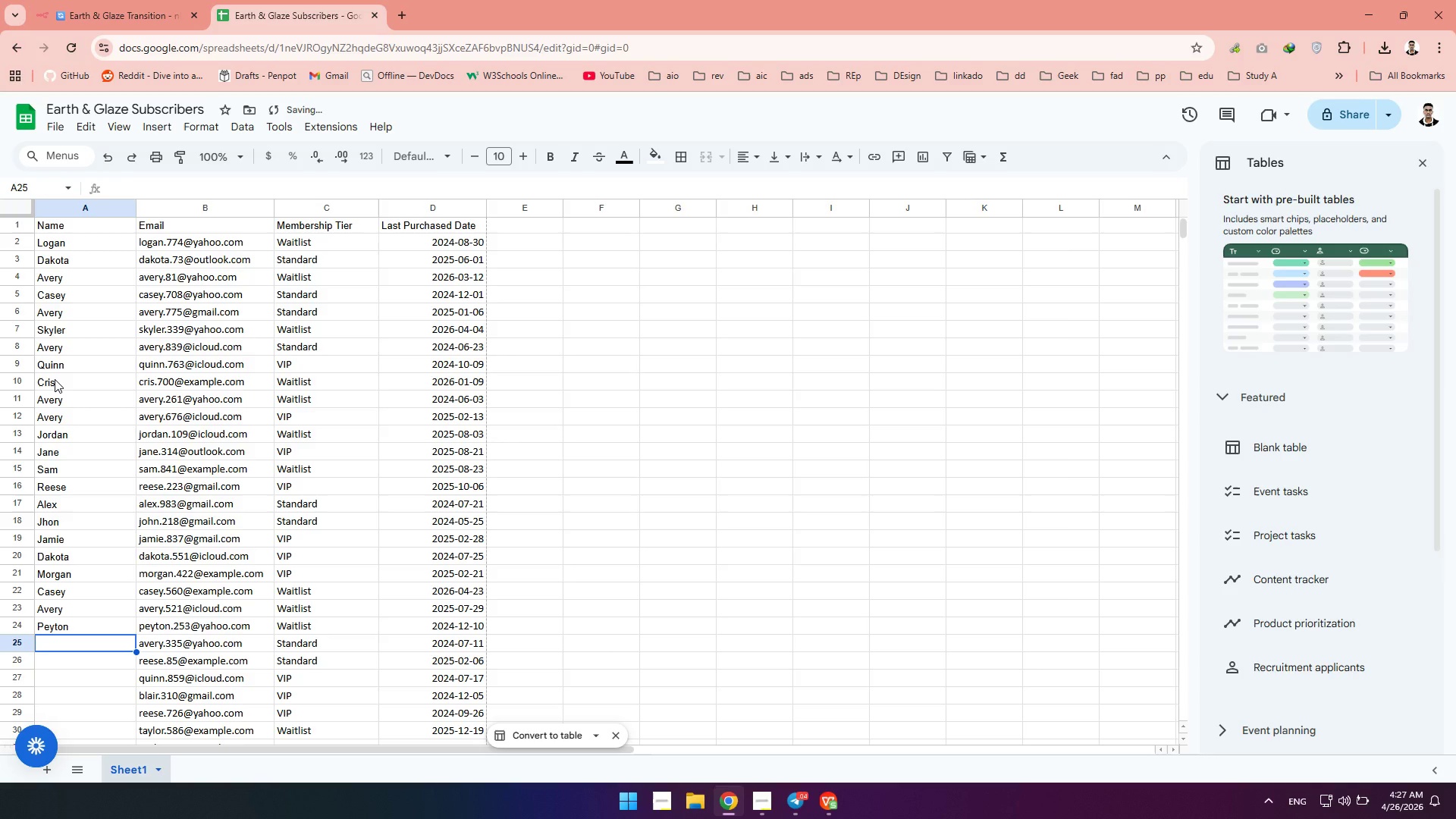 
type(Av)
 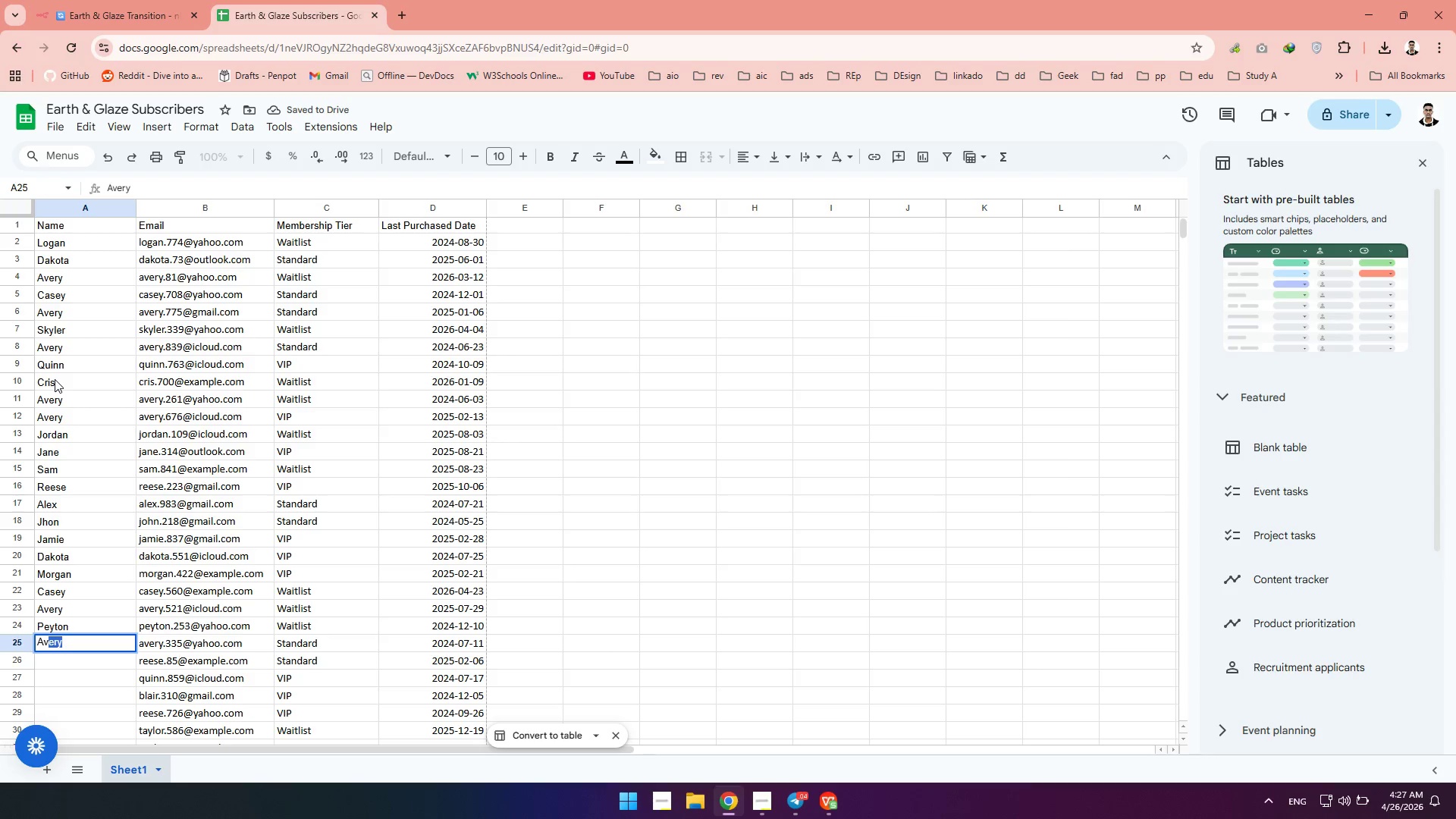 
key(Enter)
 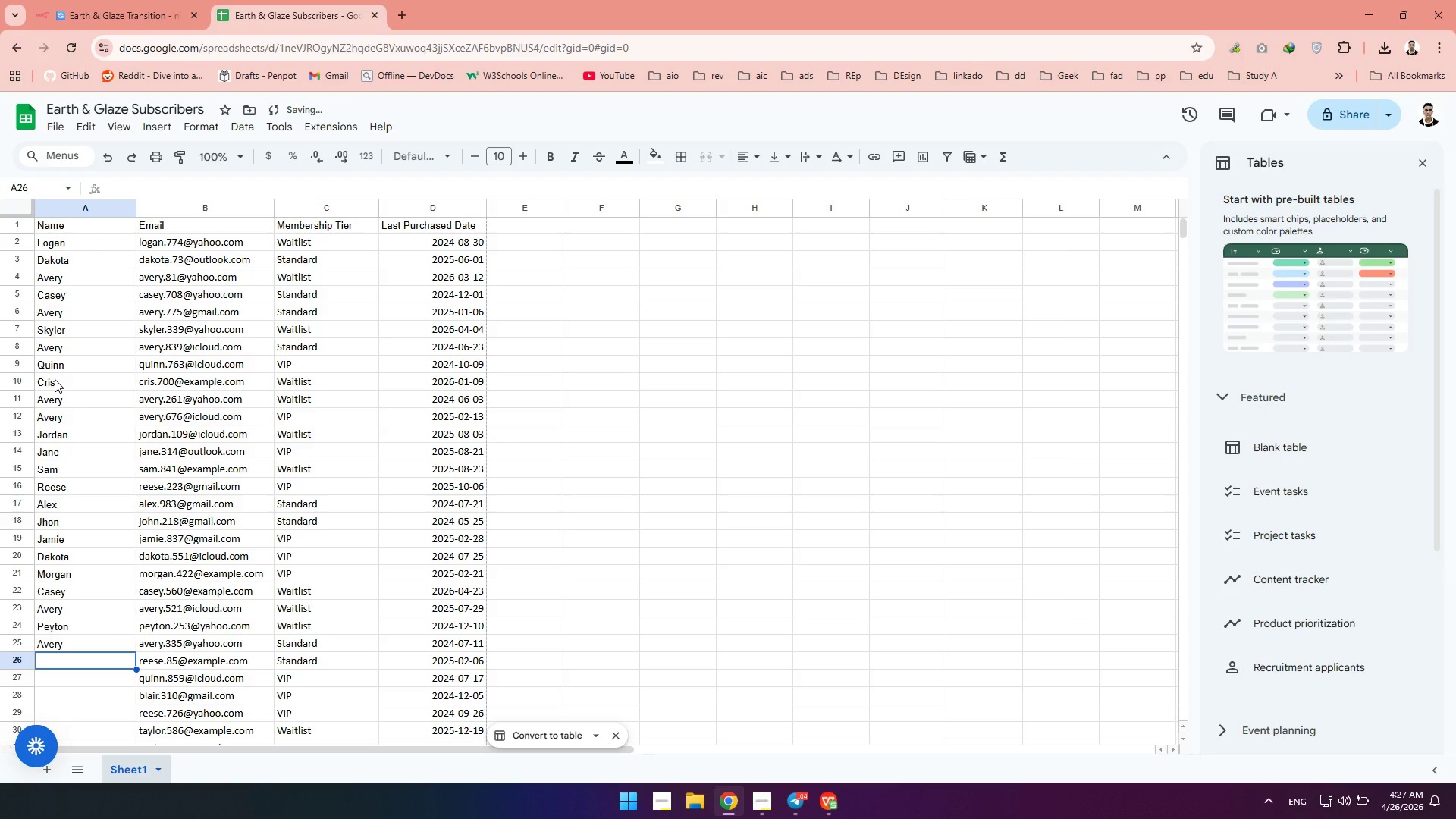 
type(Re)
 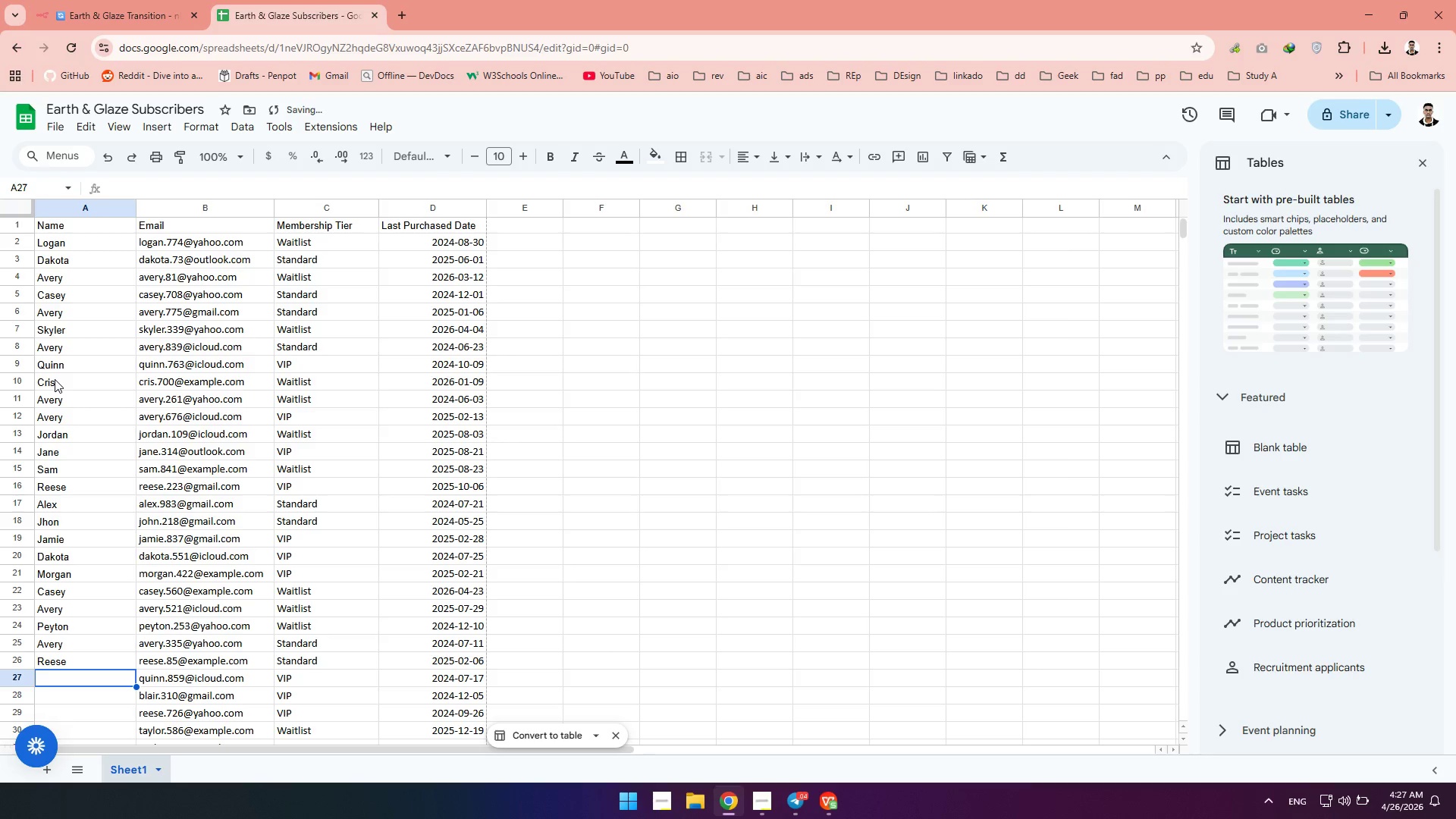 
key(Enter)
 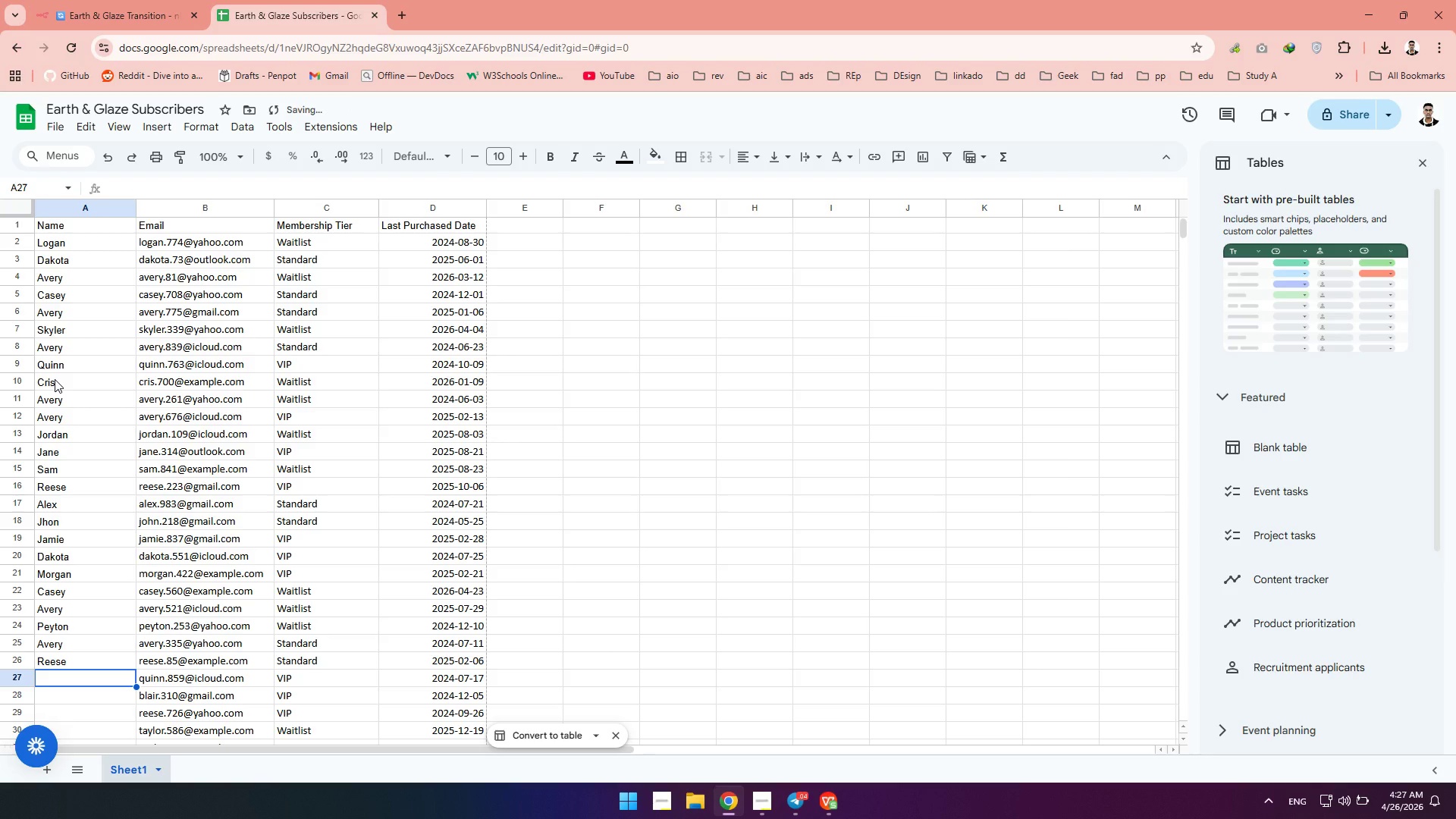 
type(Qu)
 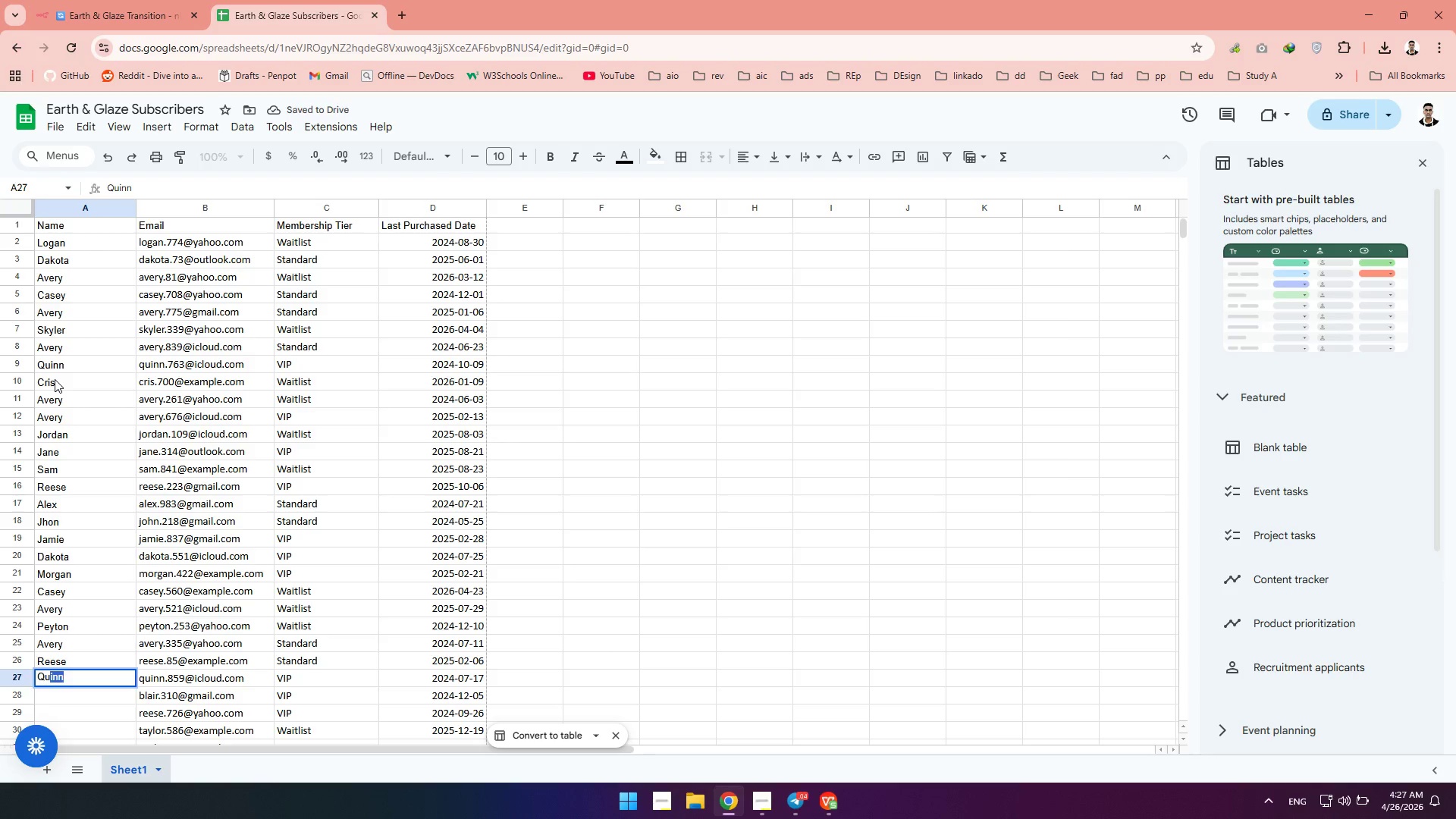 
key(Enter)
 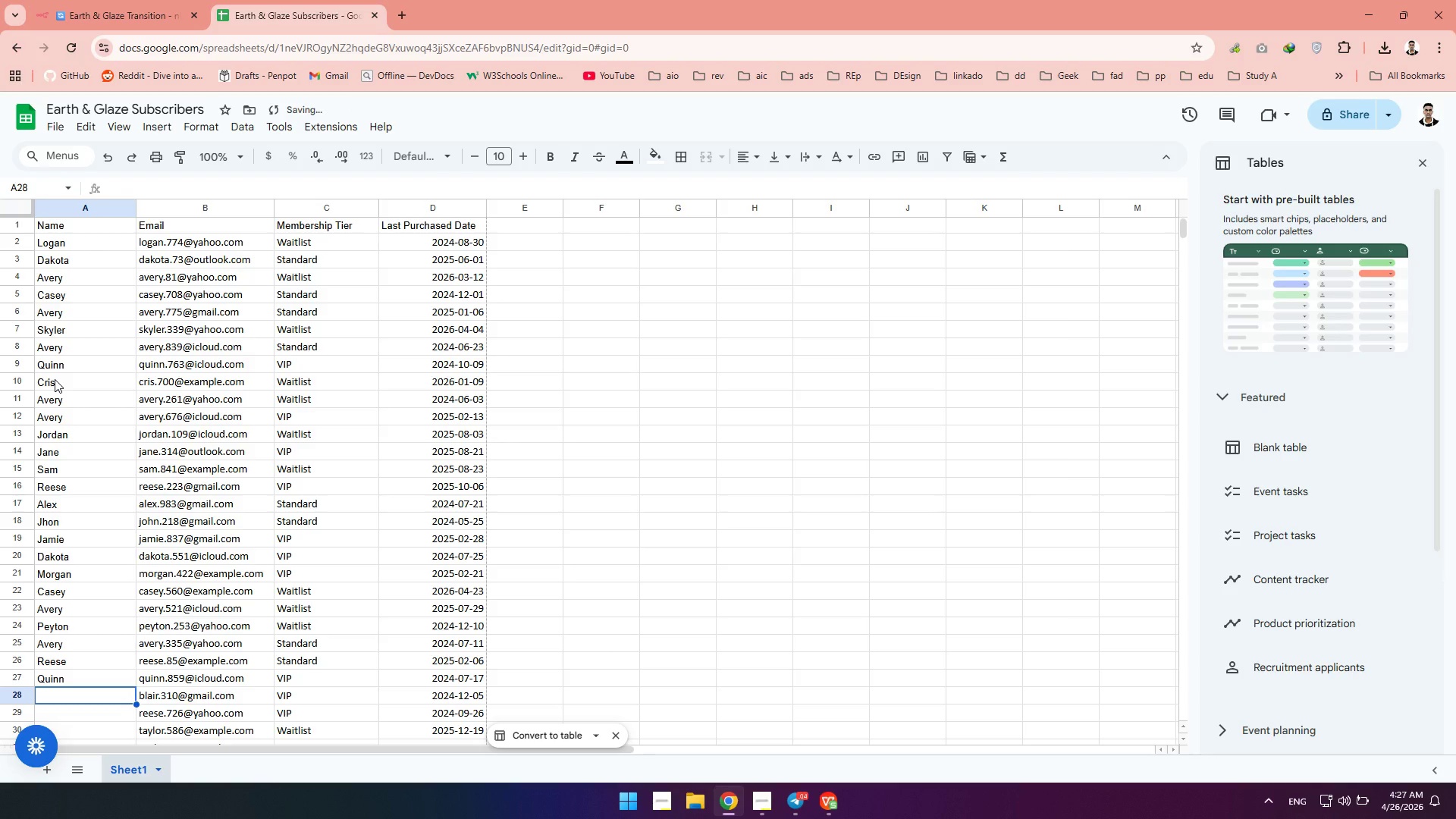 
type(Blair)
 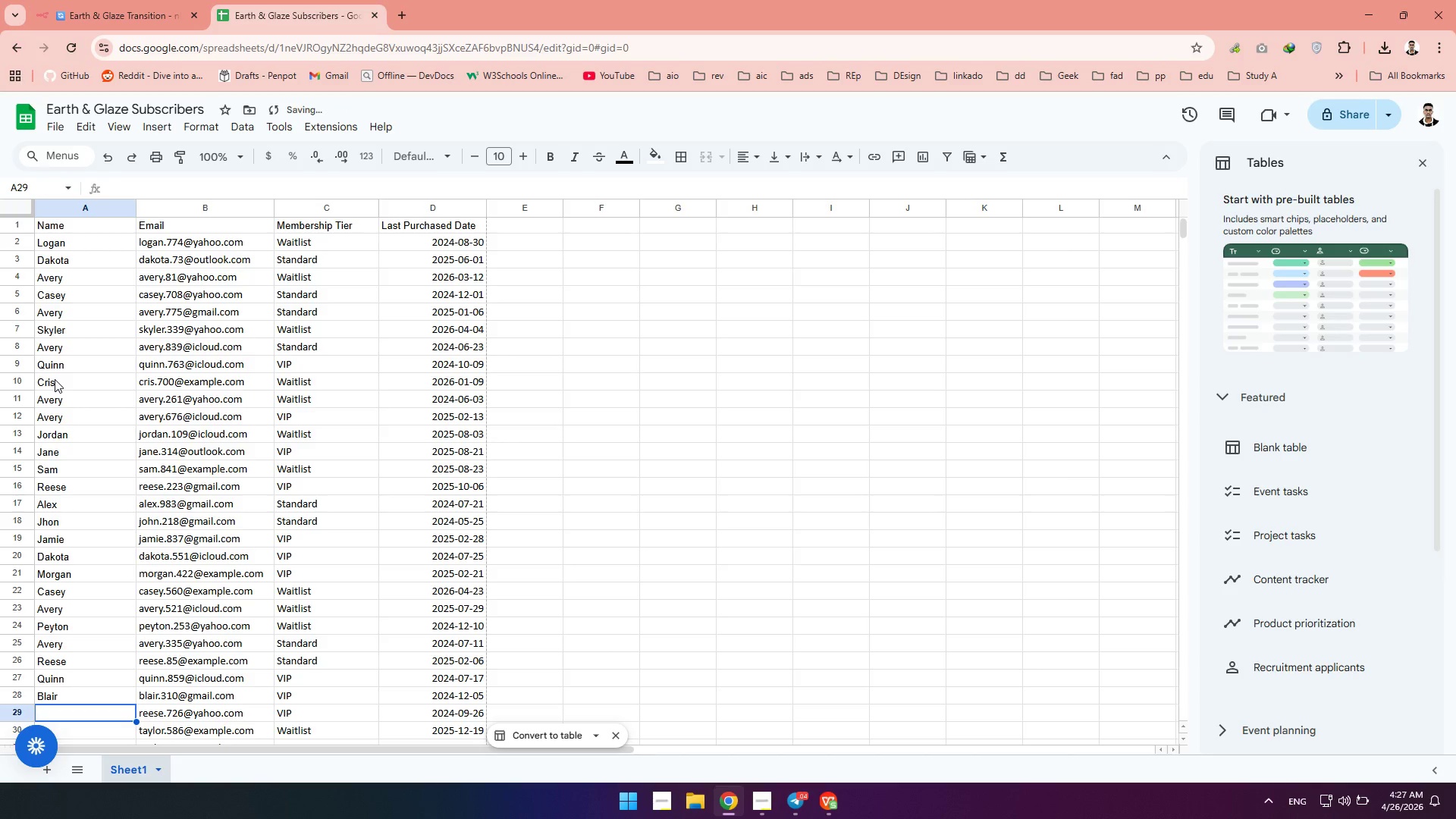 
key(Enter)
 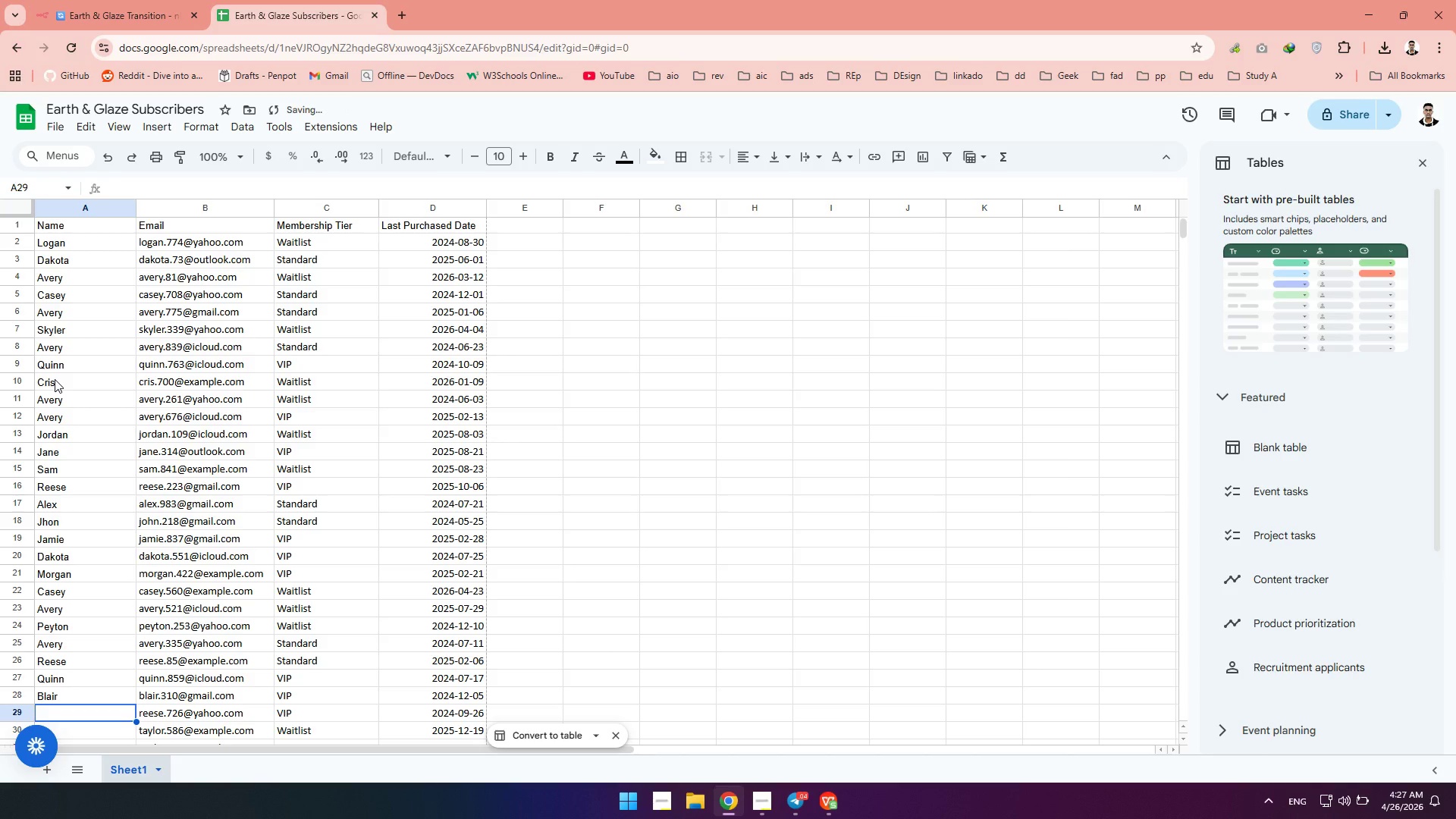 
type(Re)
 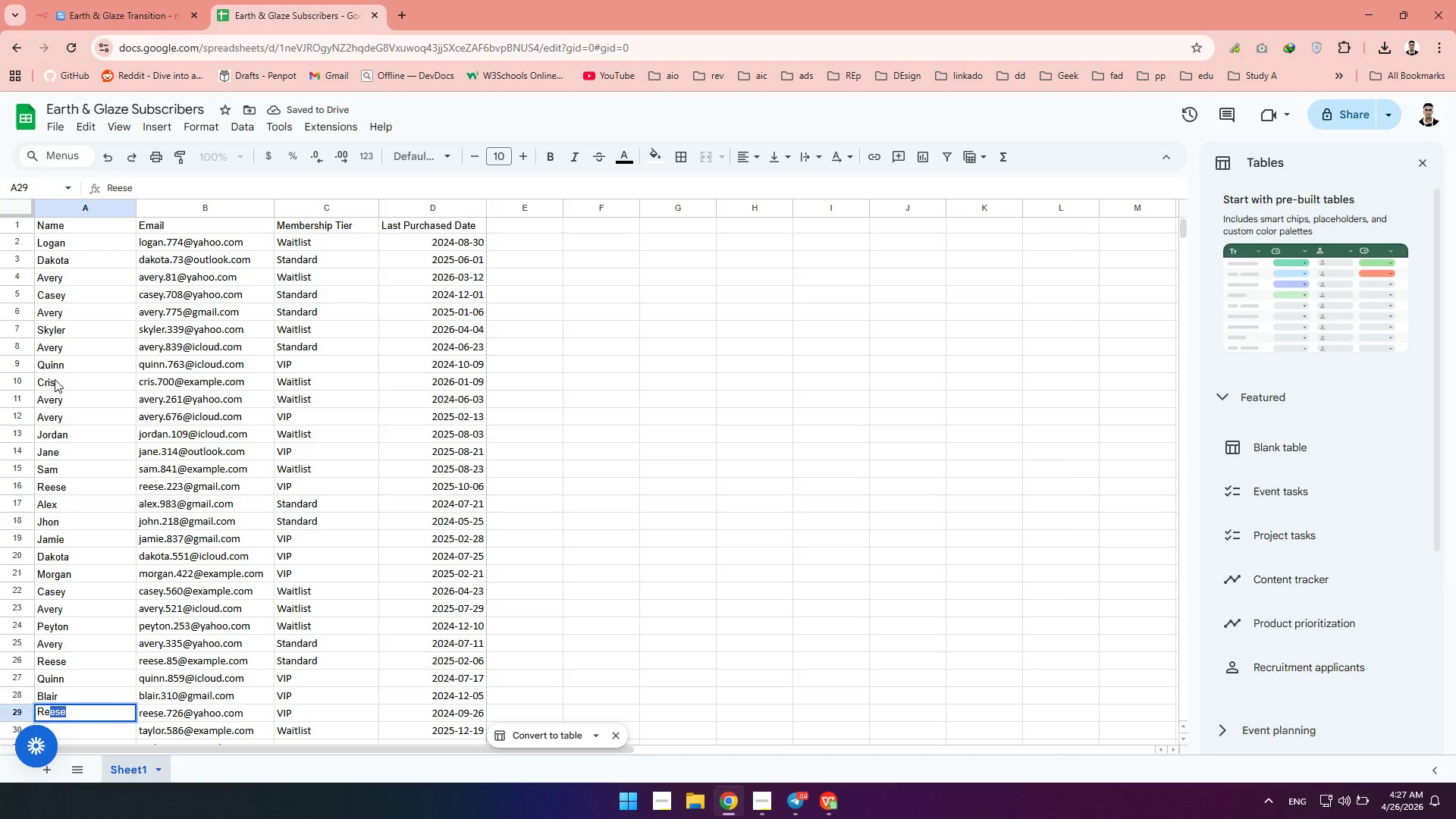 
key(Enter)
 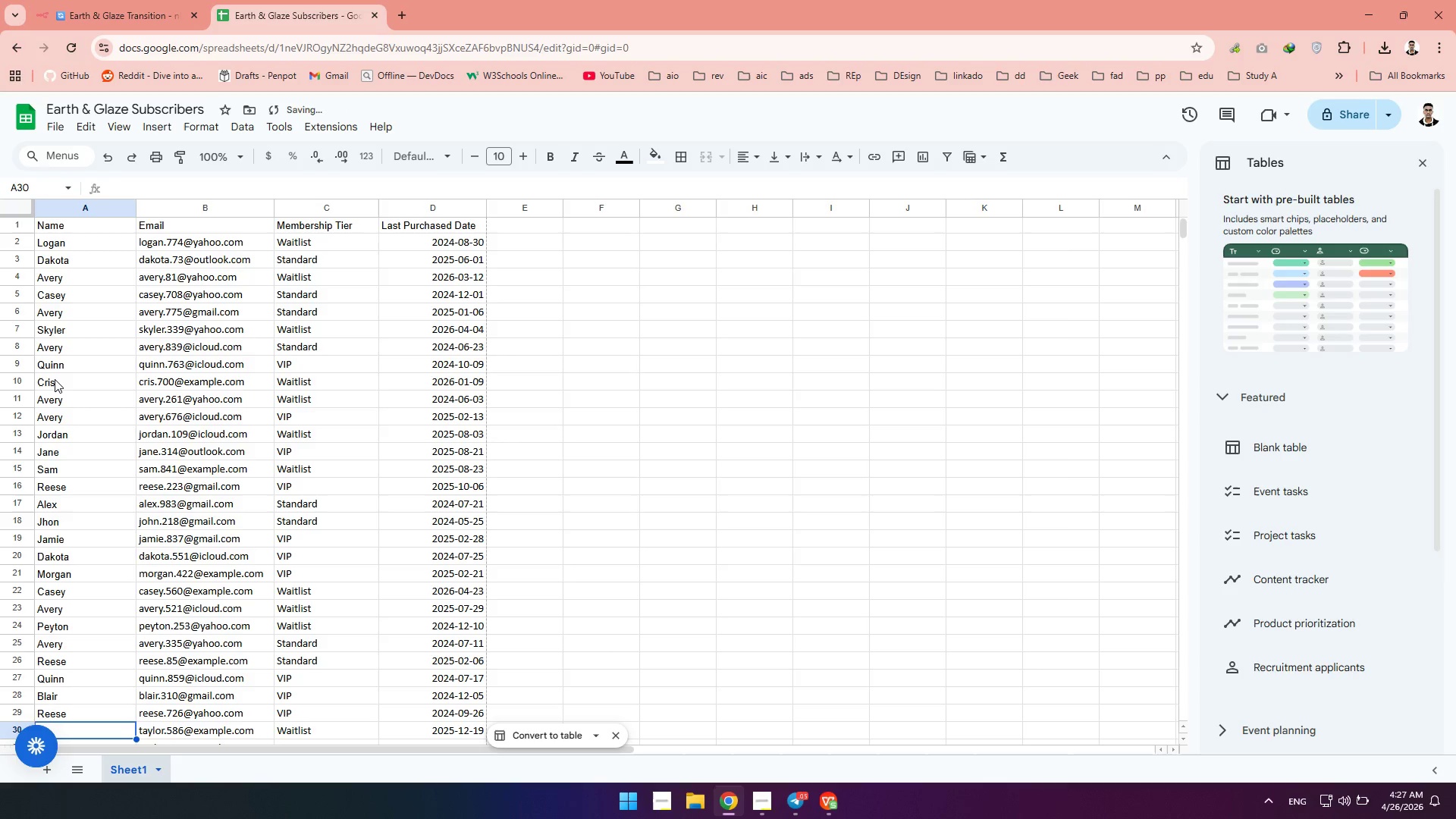 
type(Tayl)
 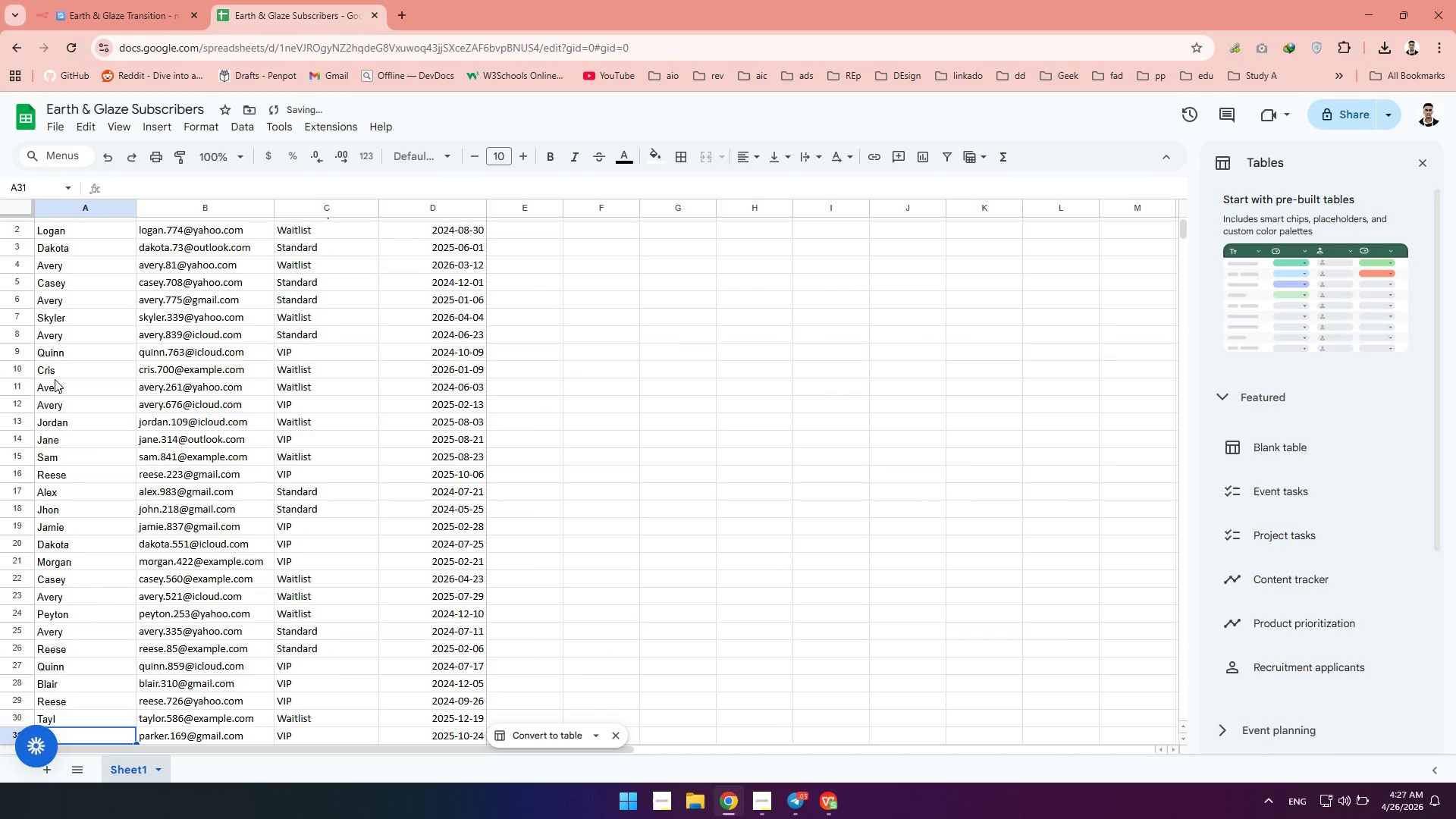 
key(Enter)
 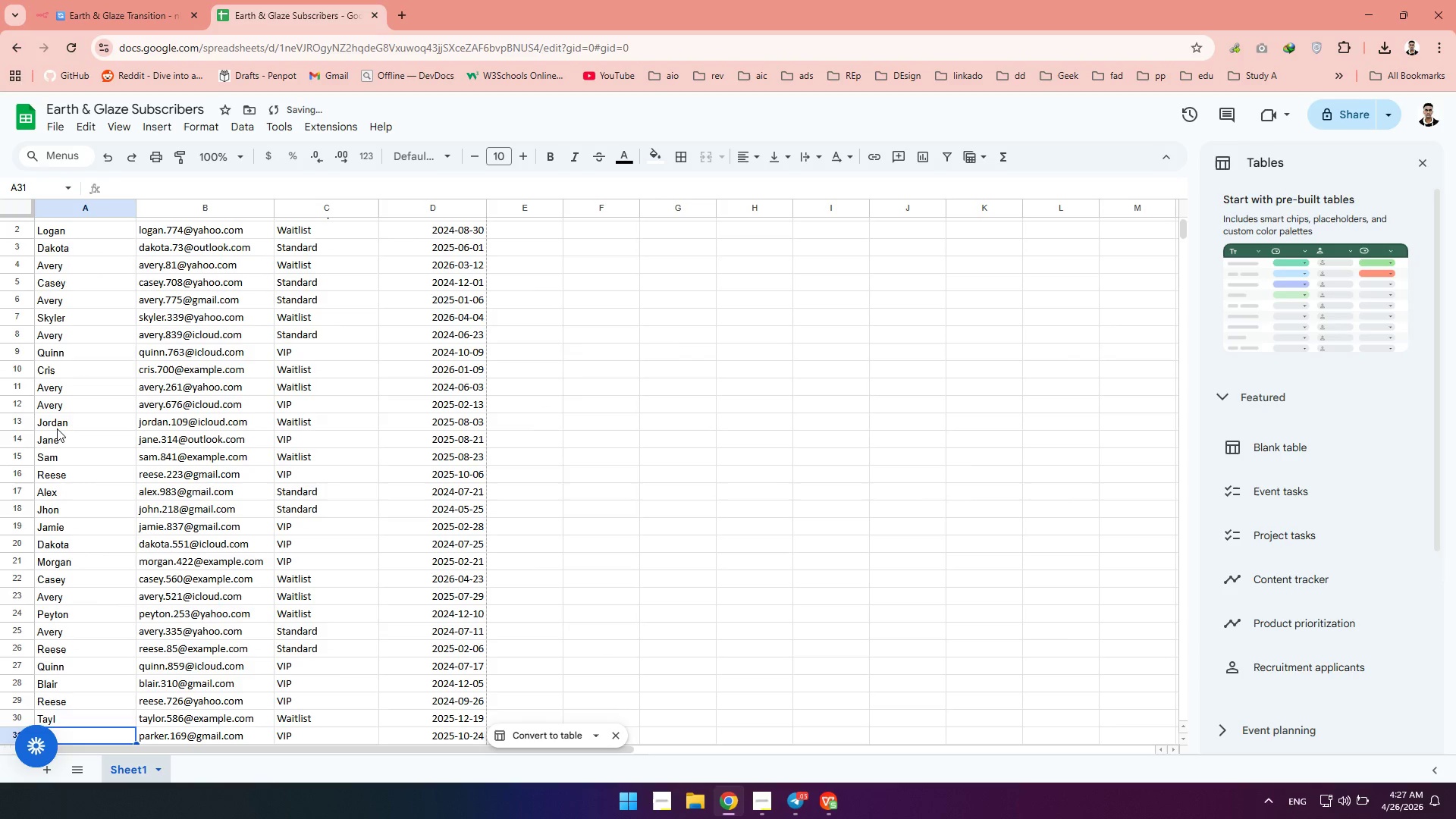 
key(ArrowUp)
 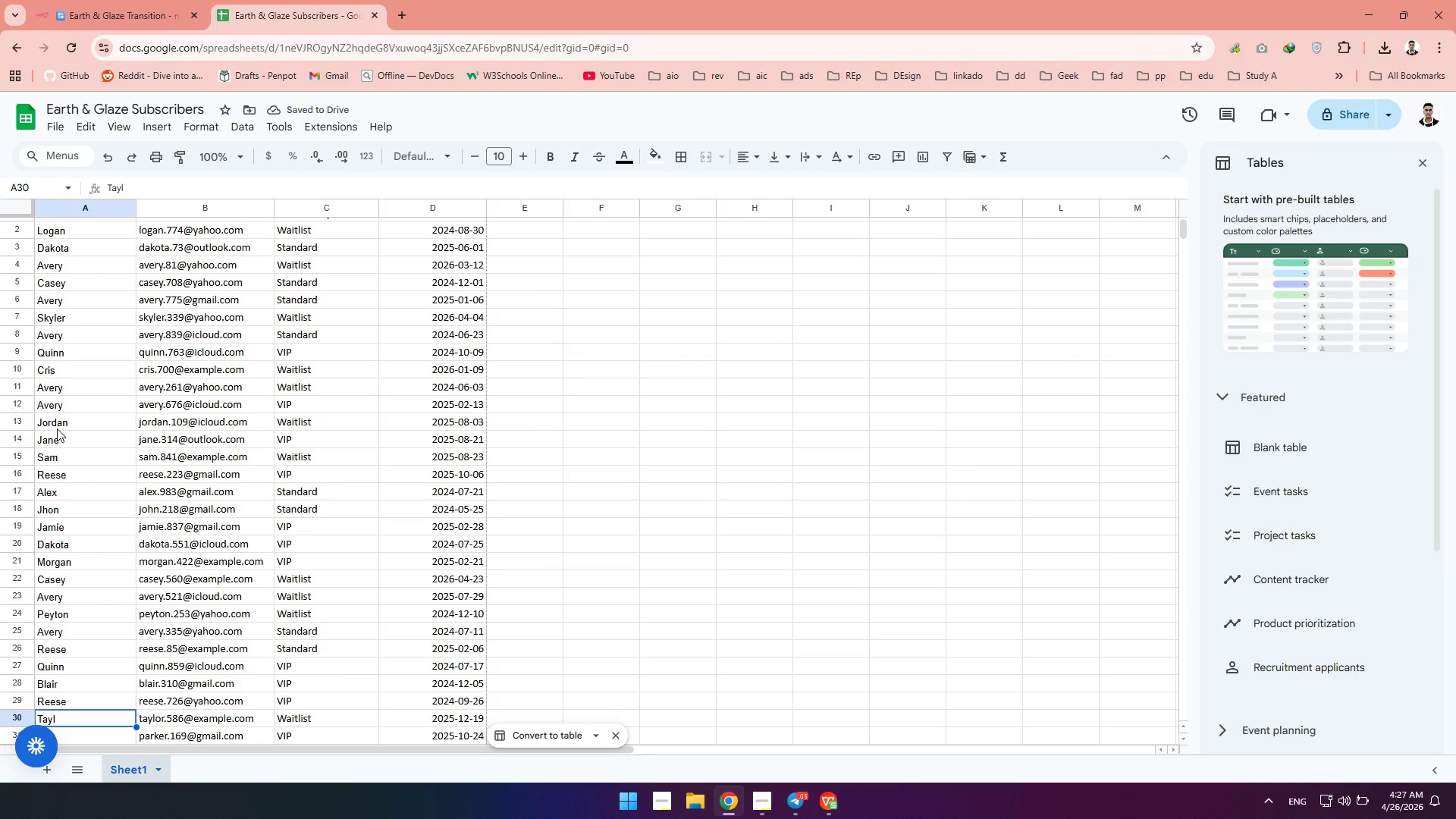 
type(Taylor)
 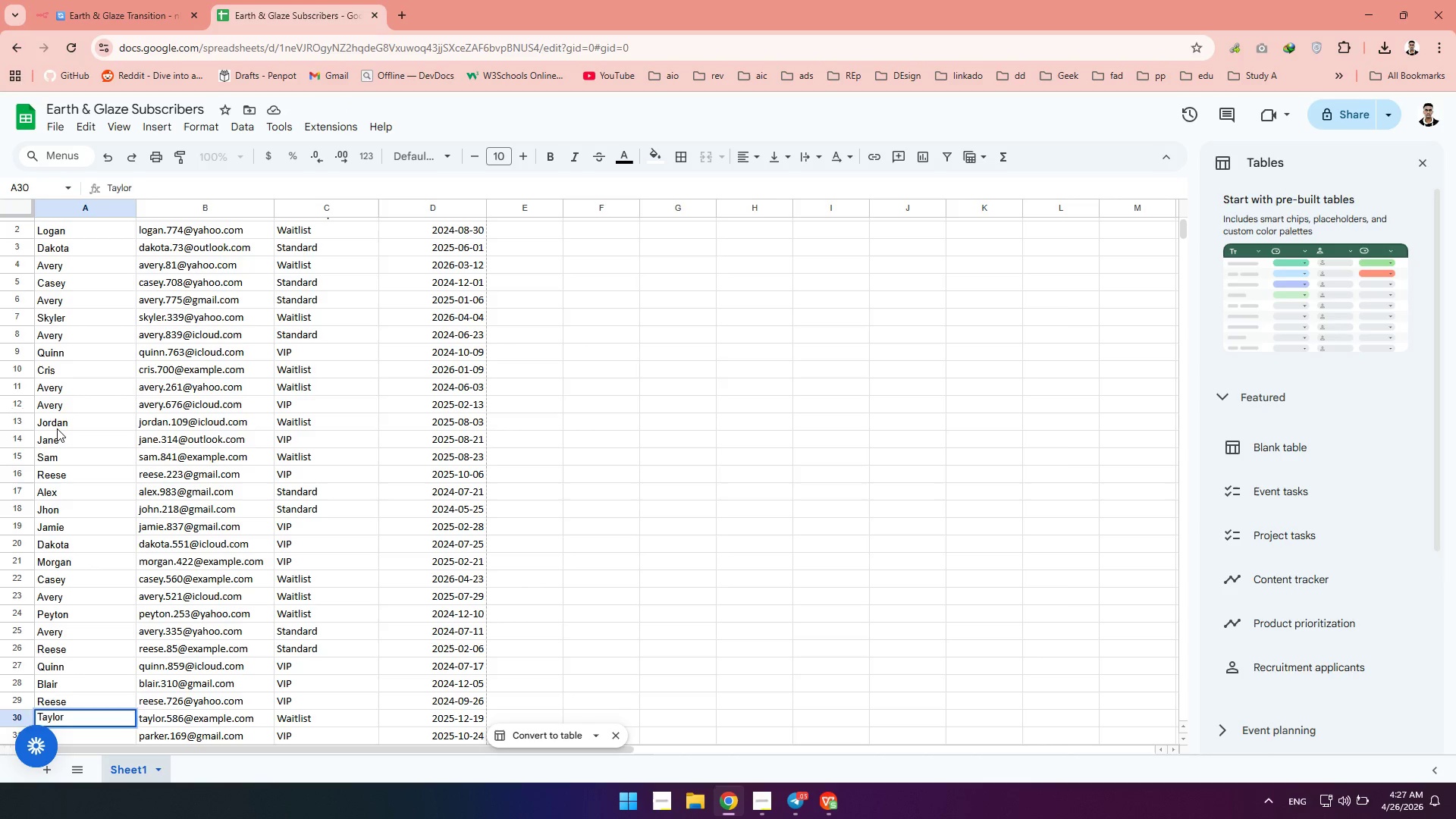 
key(Enter)
 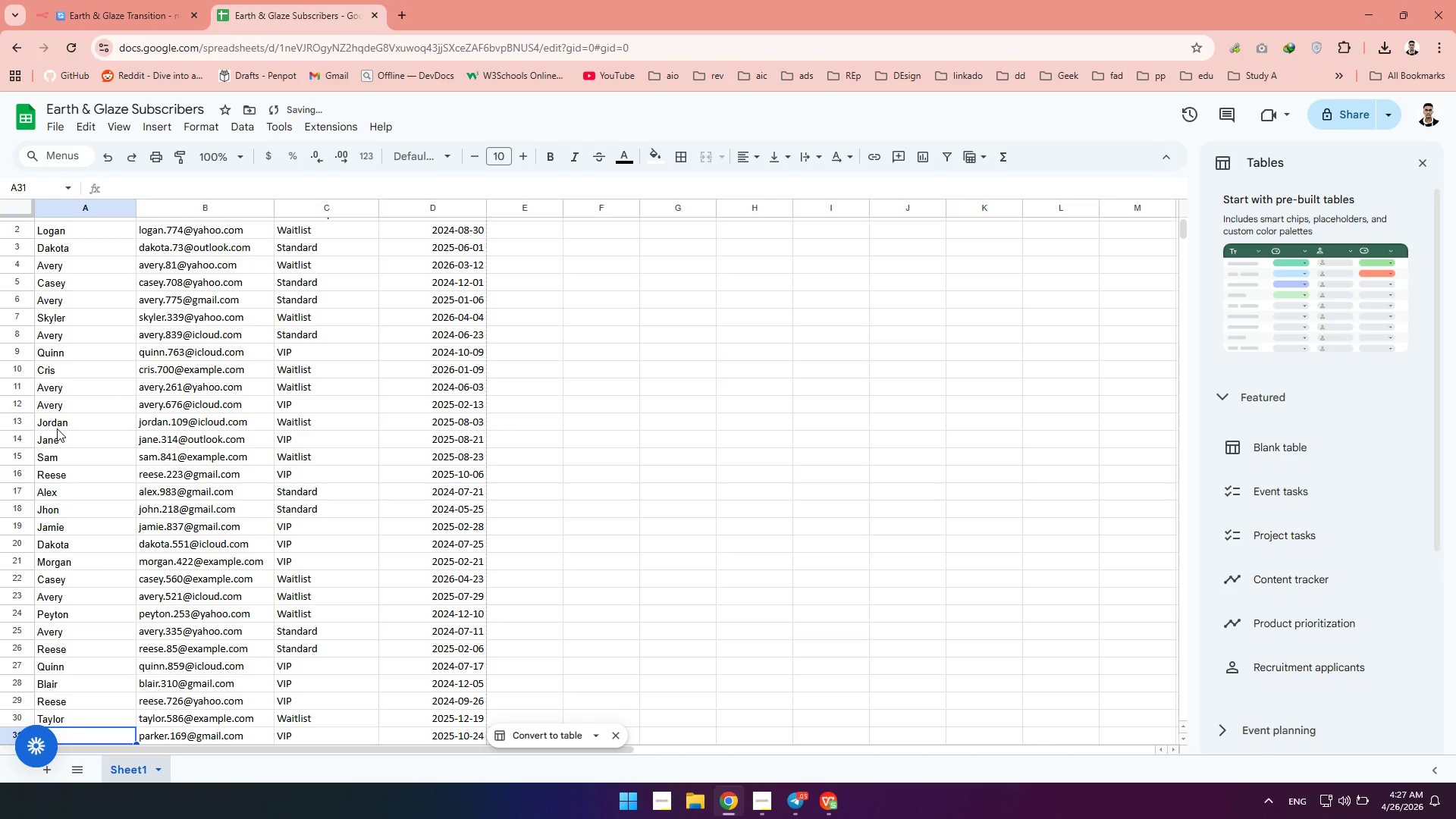 
type(Parker)
 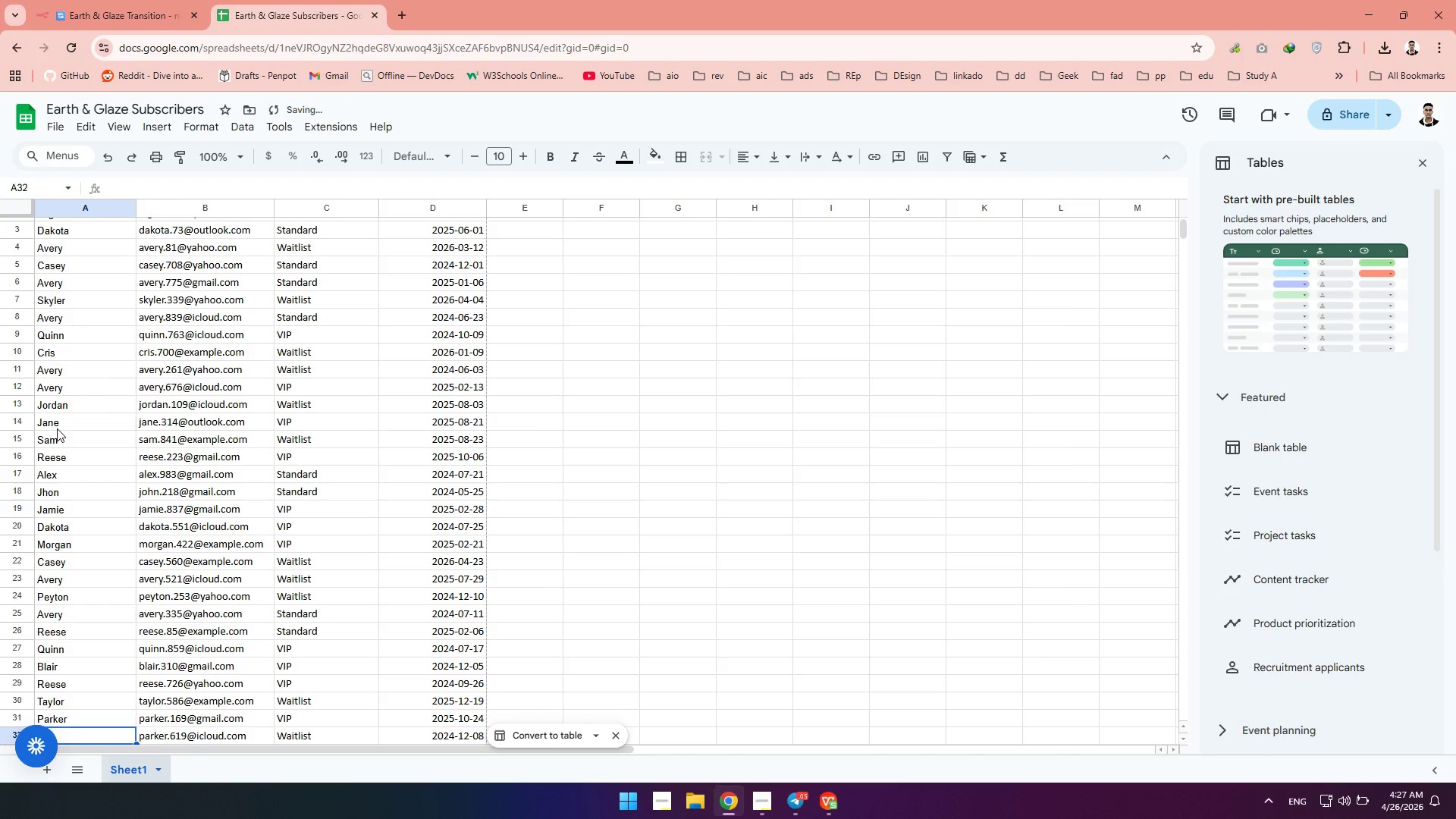 
key(Enter)
 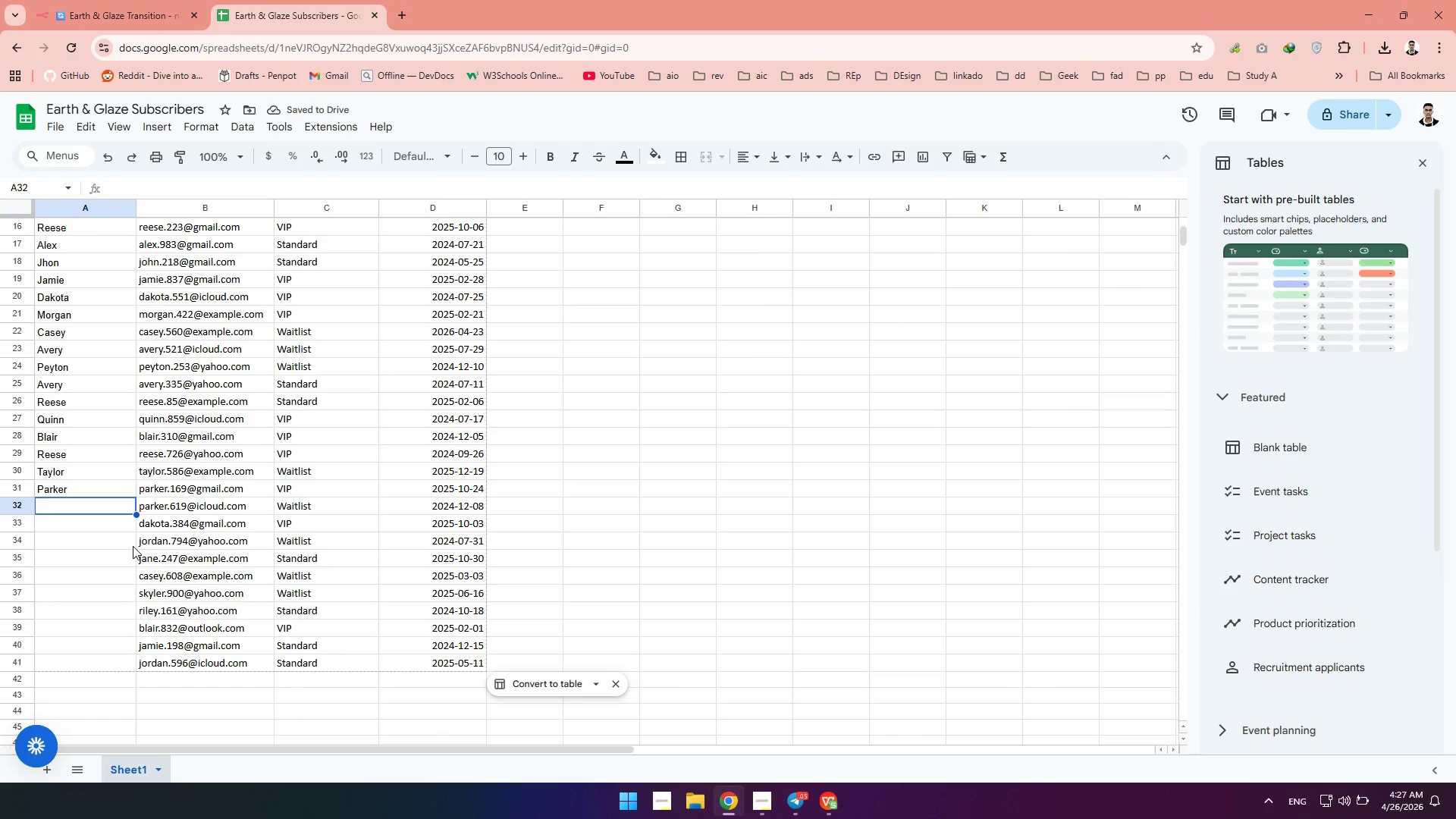 
wait(5.5)
 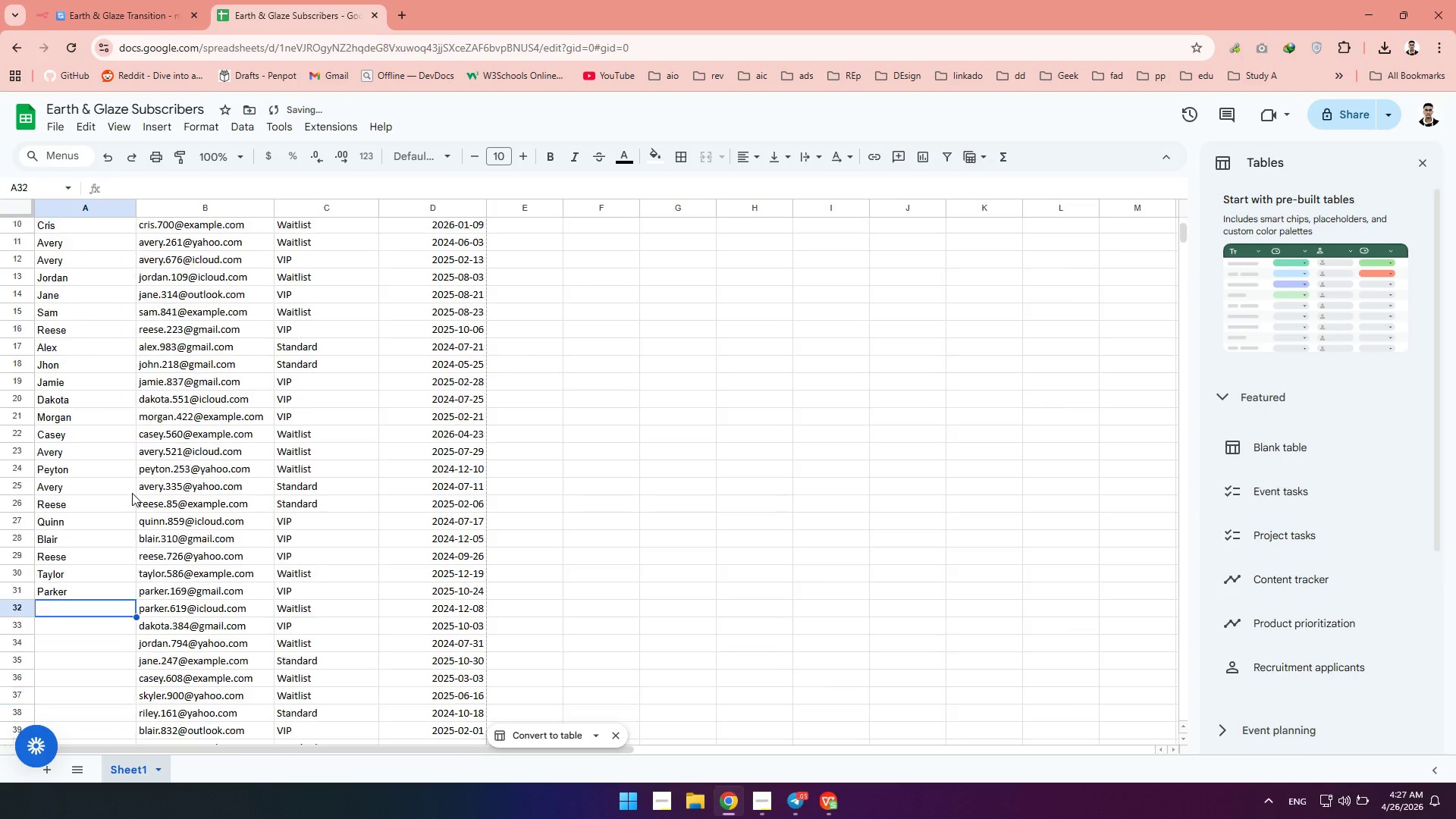 
type(Pa)
 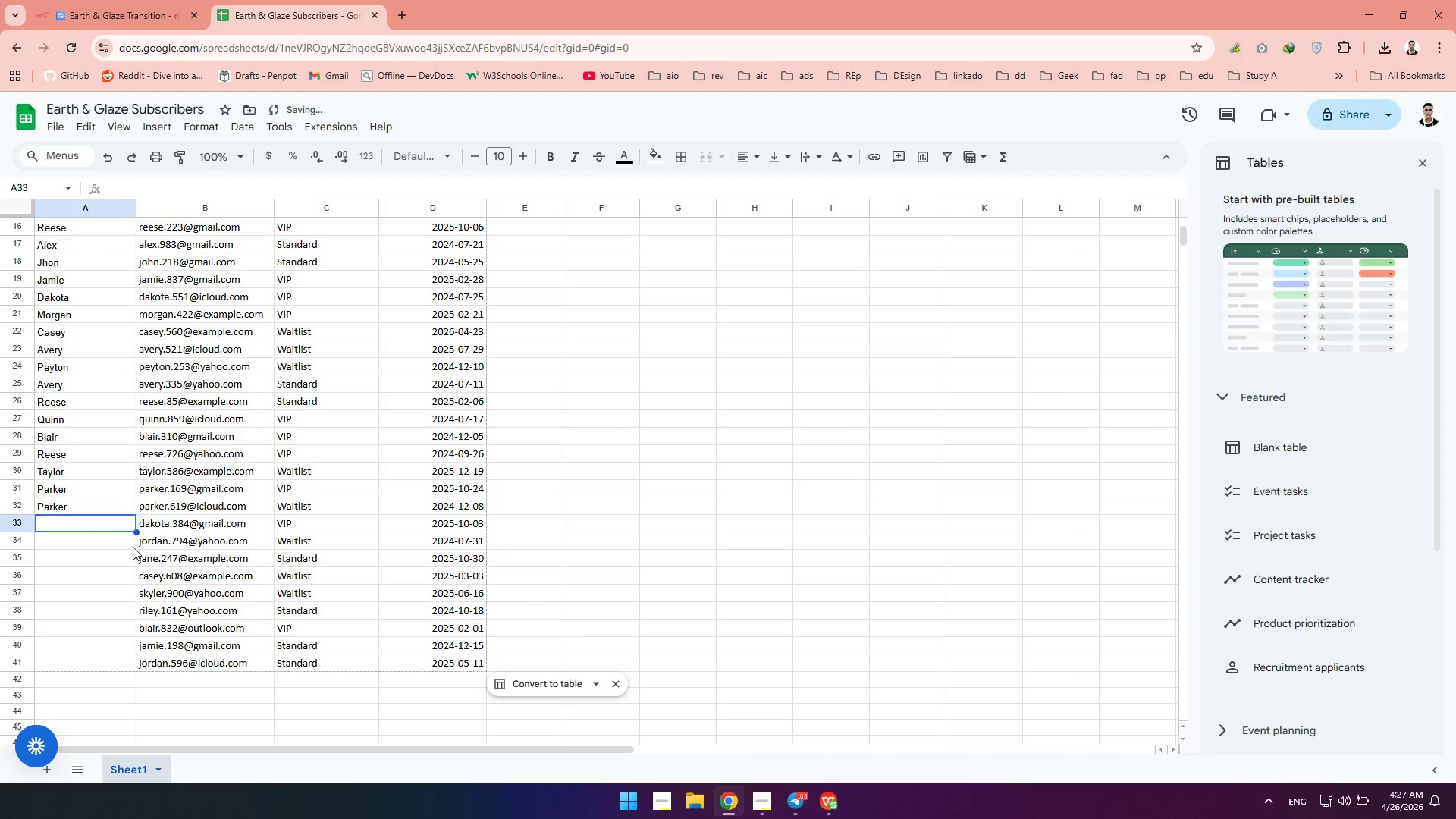 
key(Enter)
 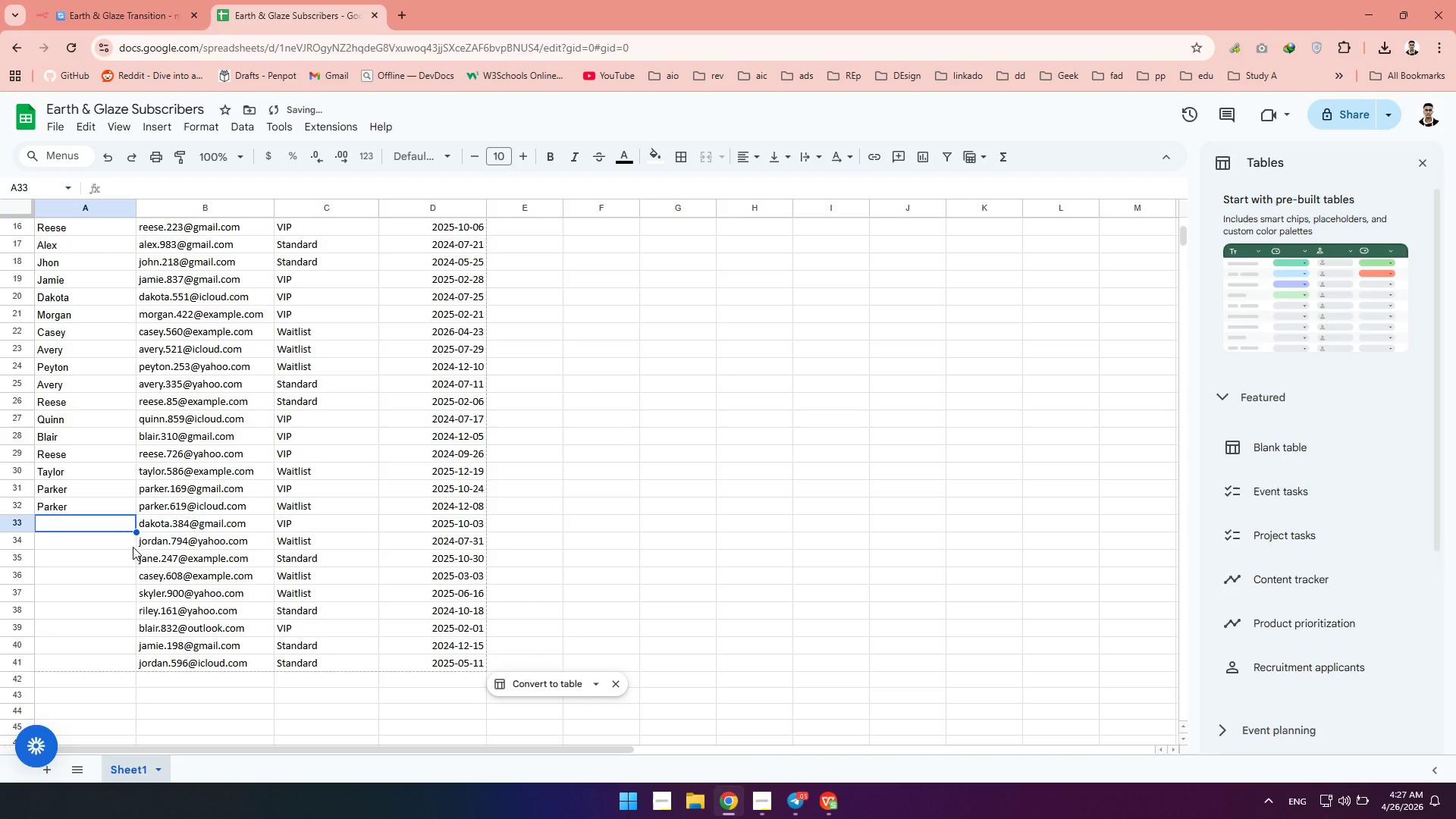 
key(Shift+D)
 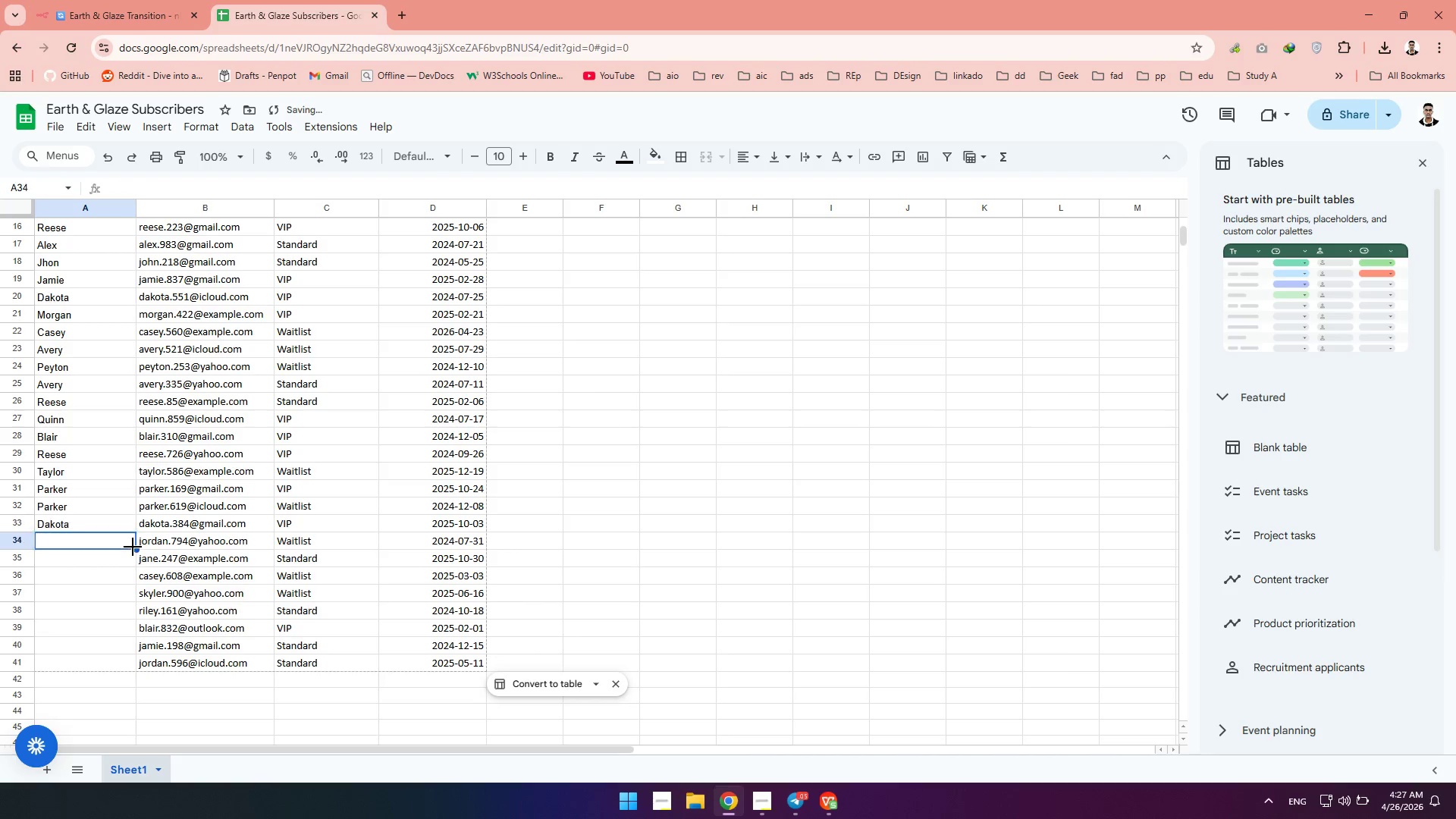 
key(Enter)
 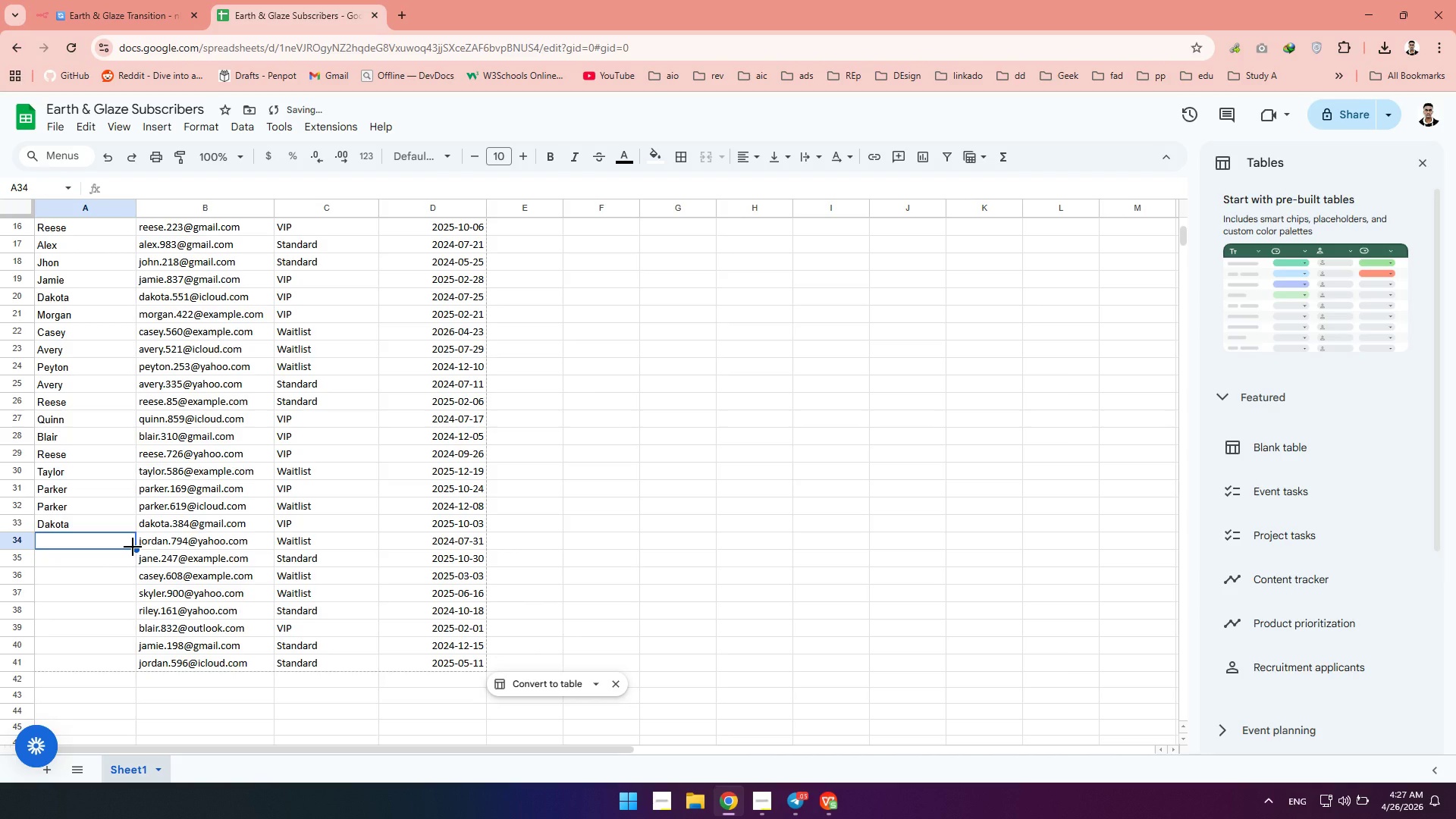 
type(Jo)
 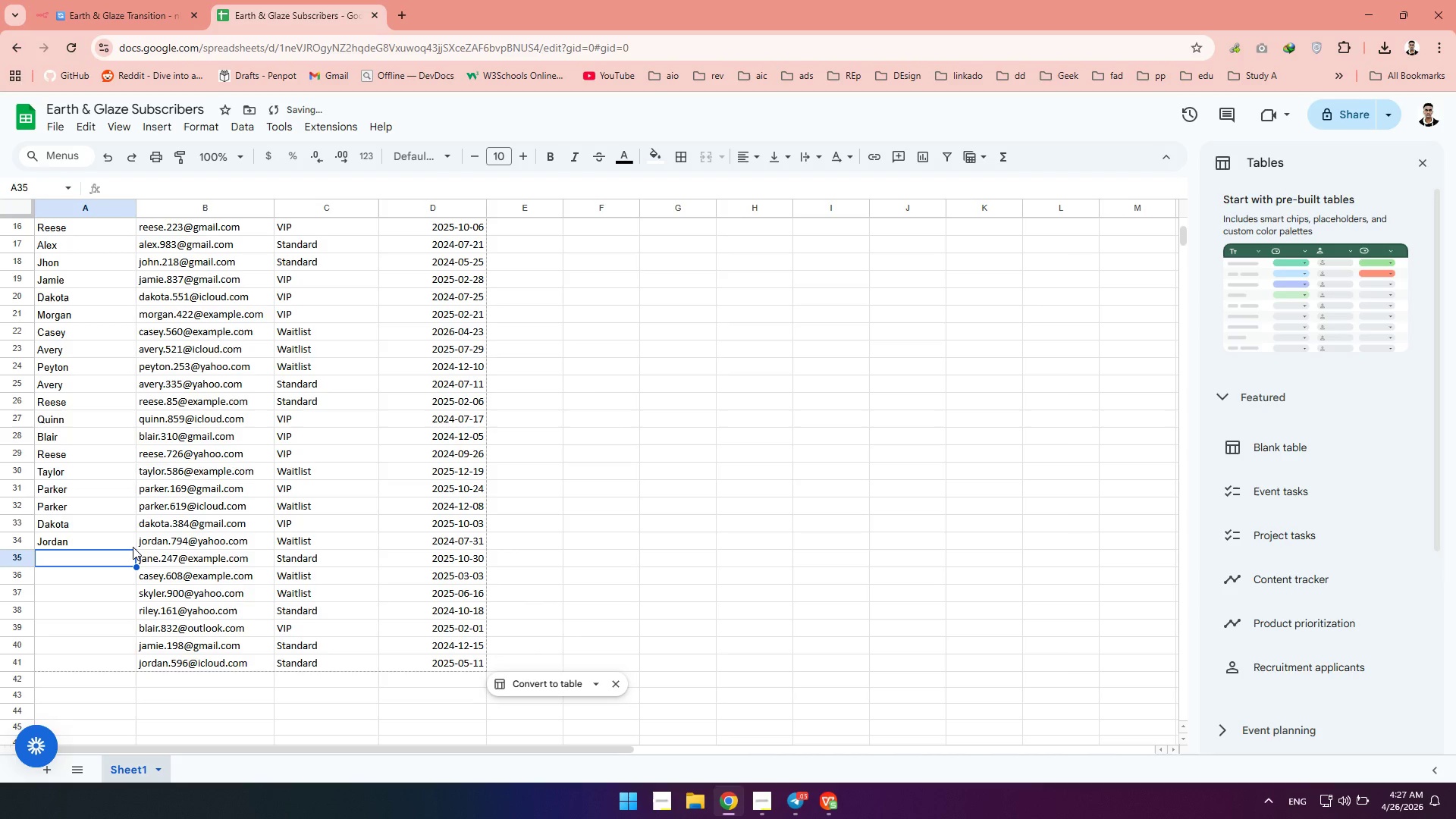 
key(Enter)
 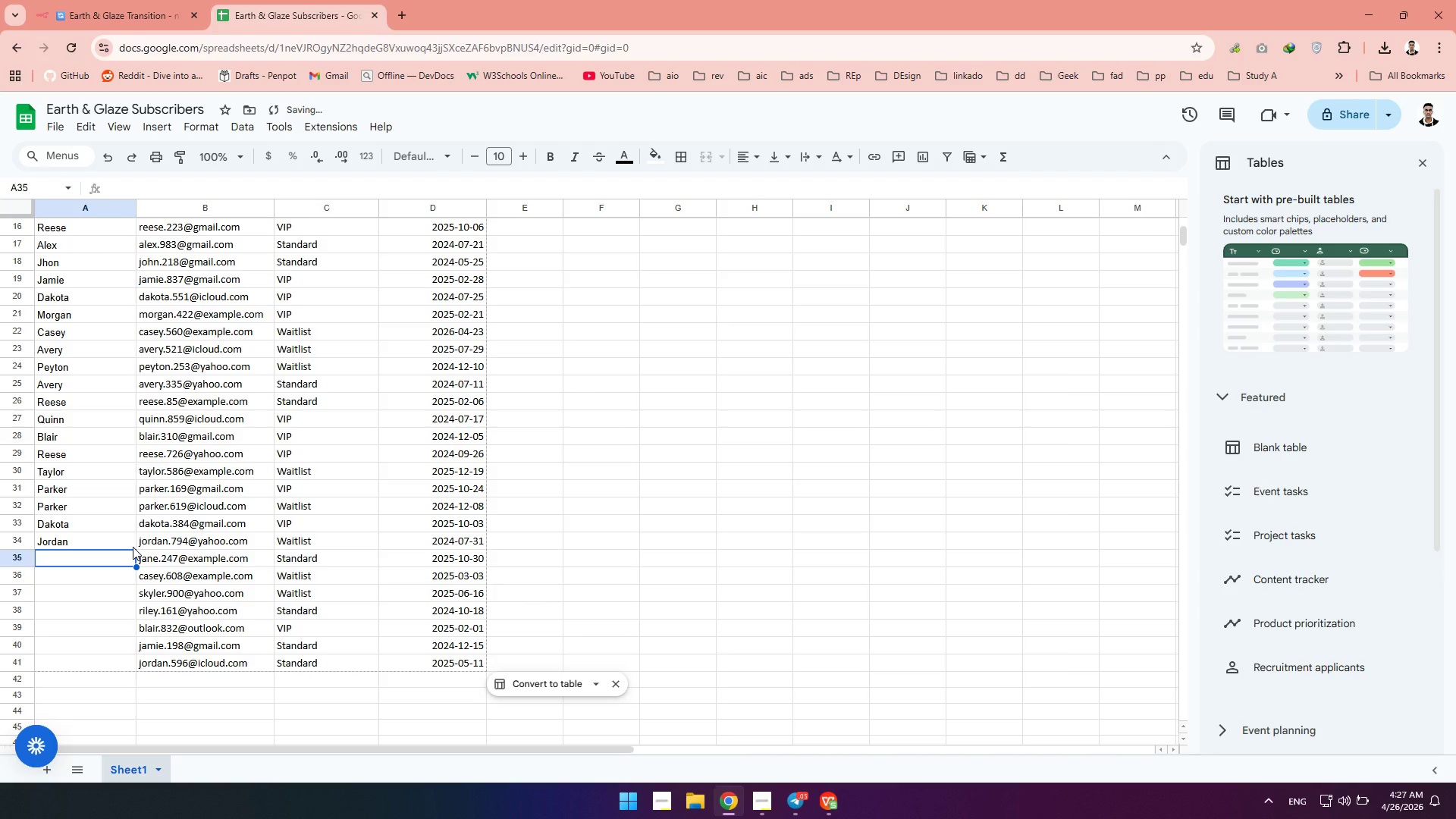 
type(Jan)
 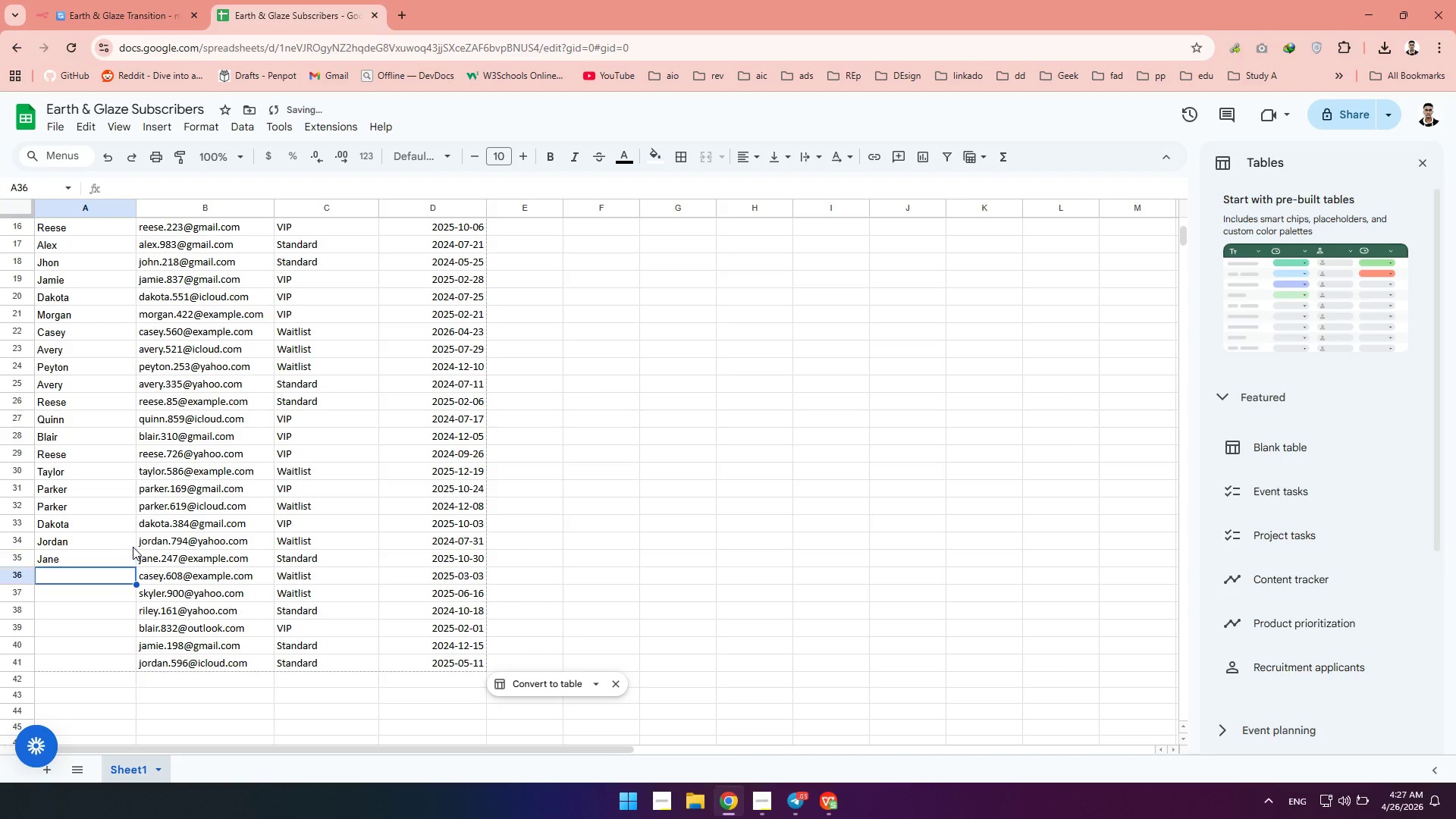 
key(Enter)
 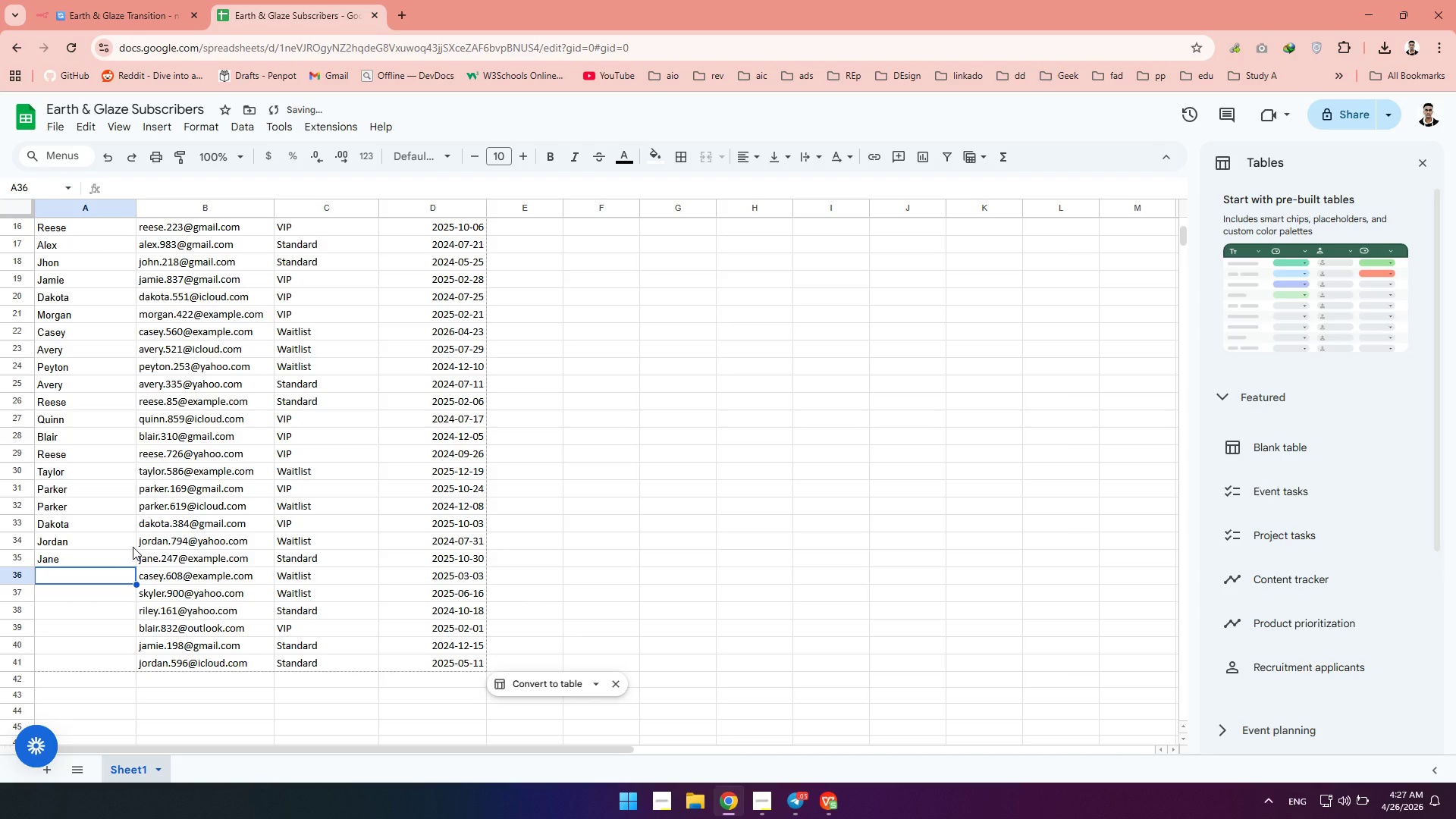 
type(Ca)
 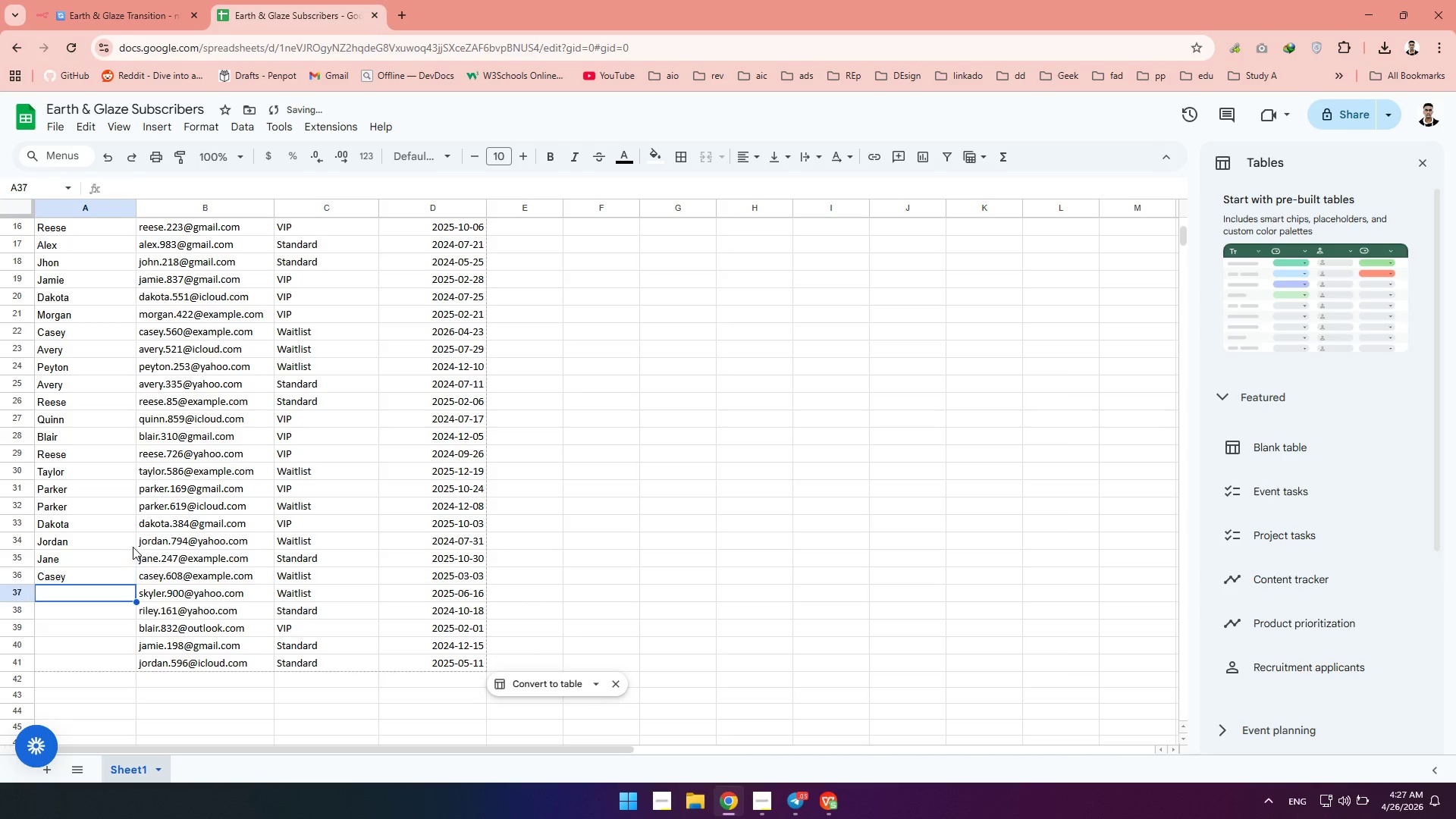 
key(Enter)
 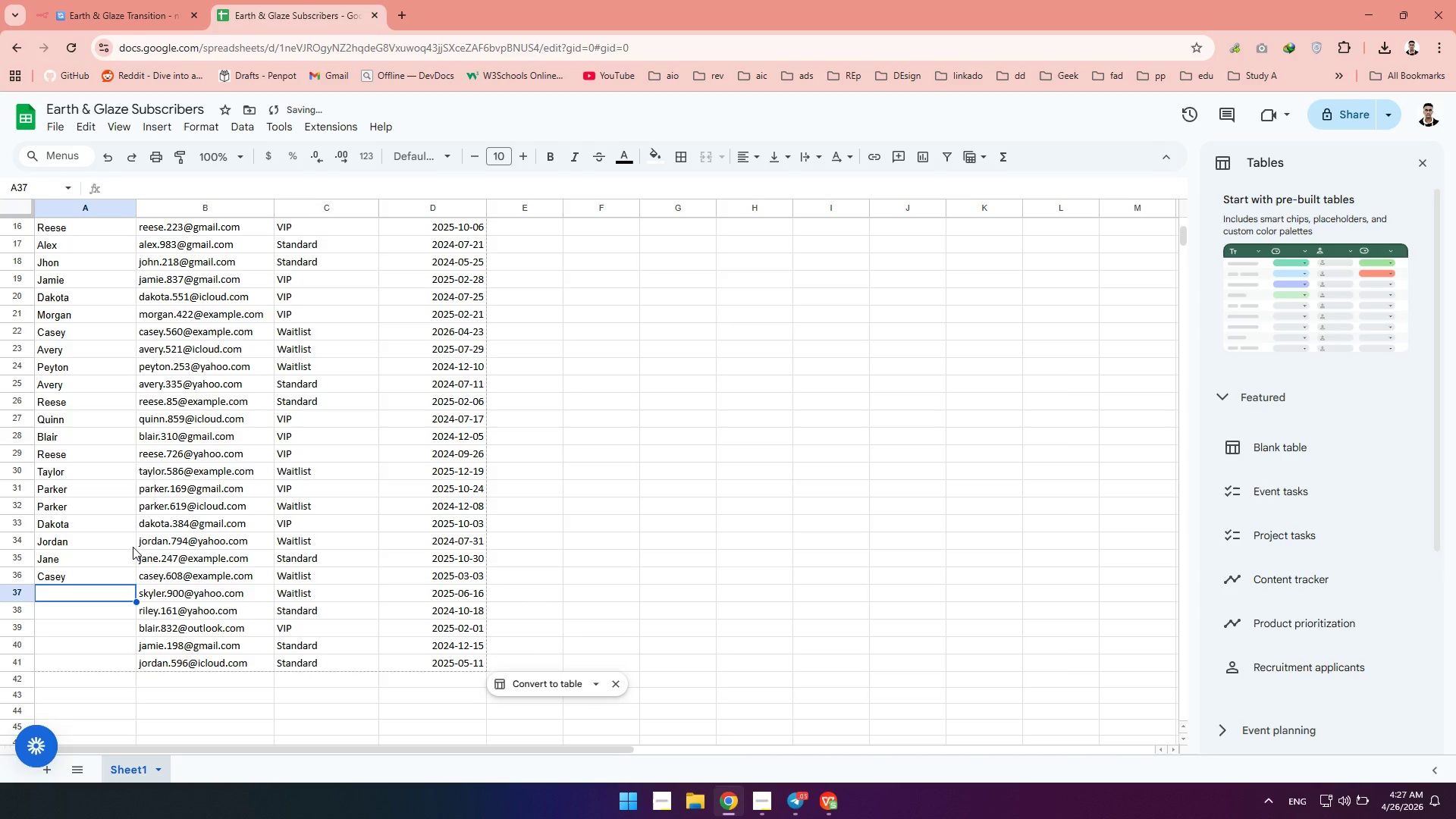 
type(Sky)
 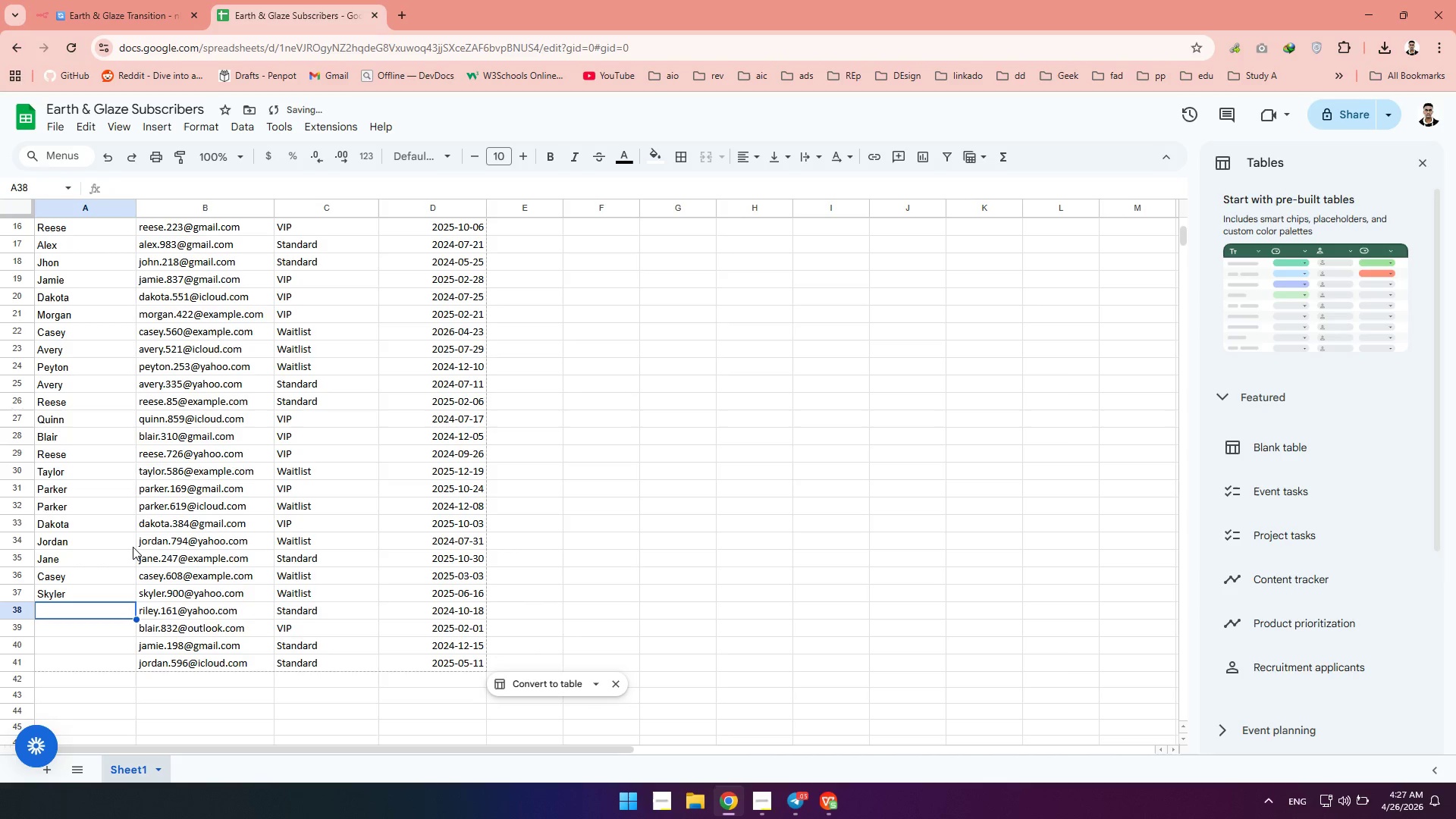 
key(Enter)
 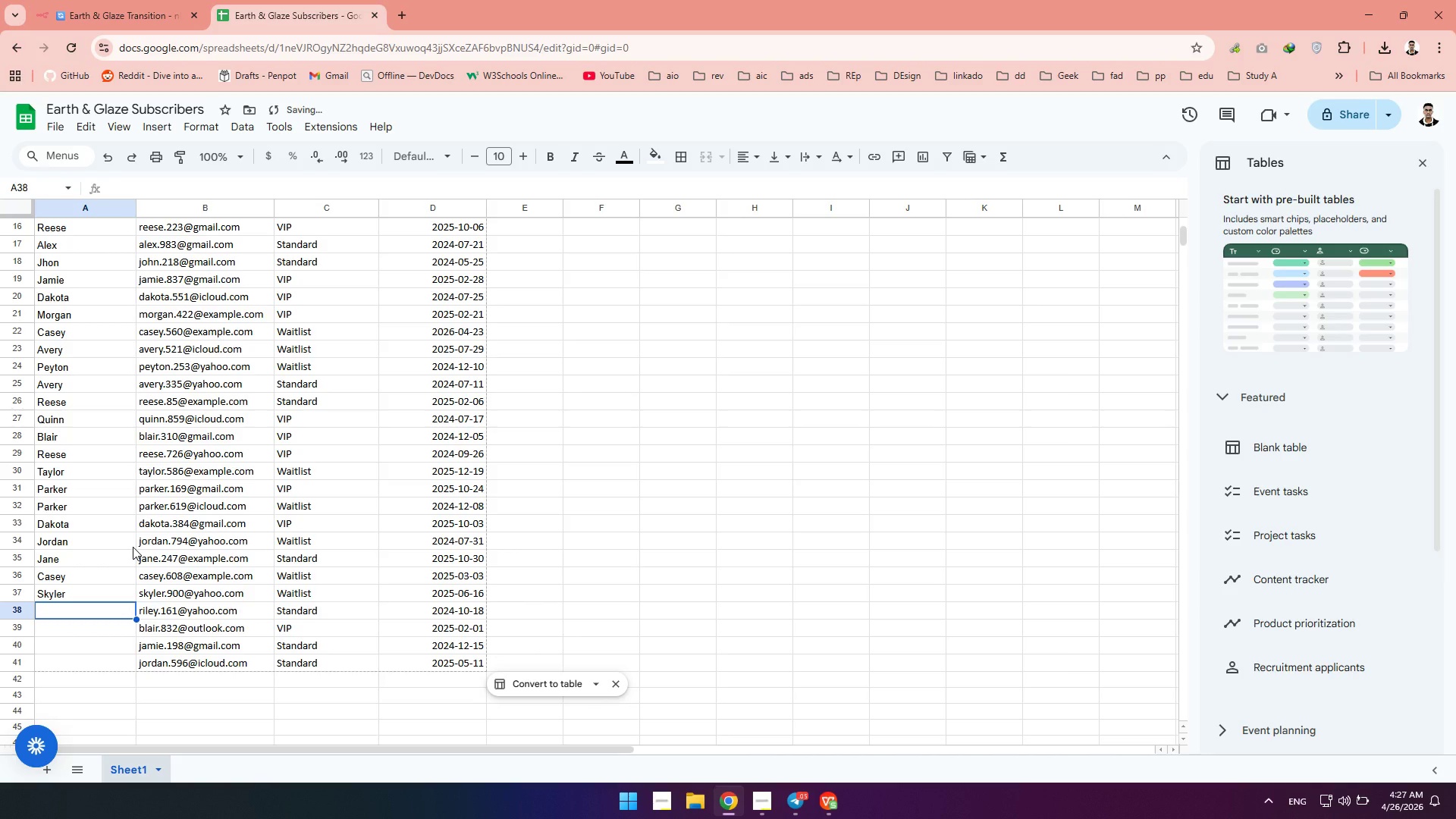 
type(Rie)
key(Backspace)
type(ley)
 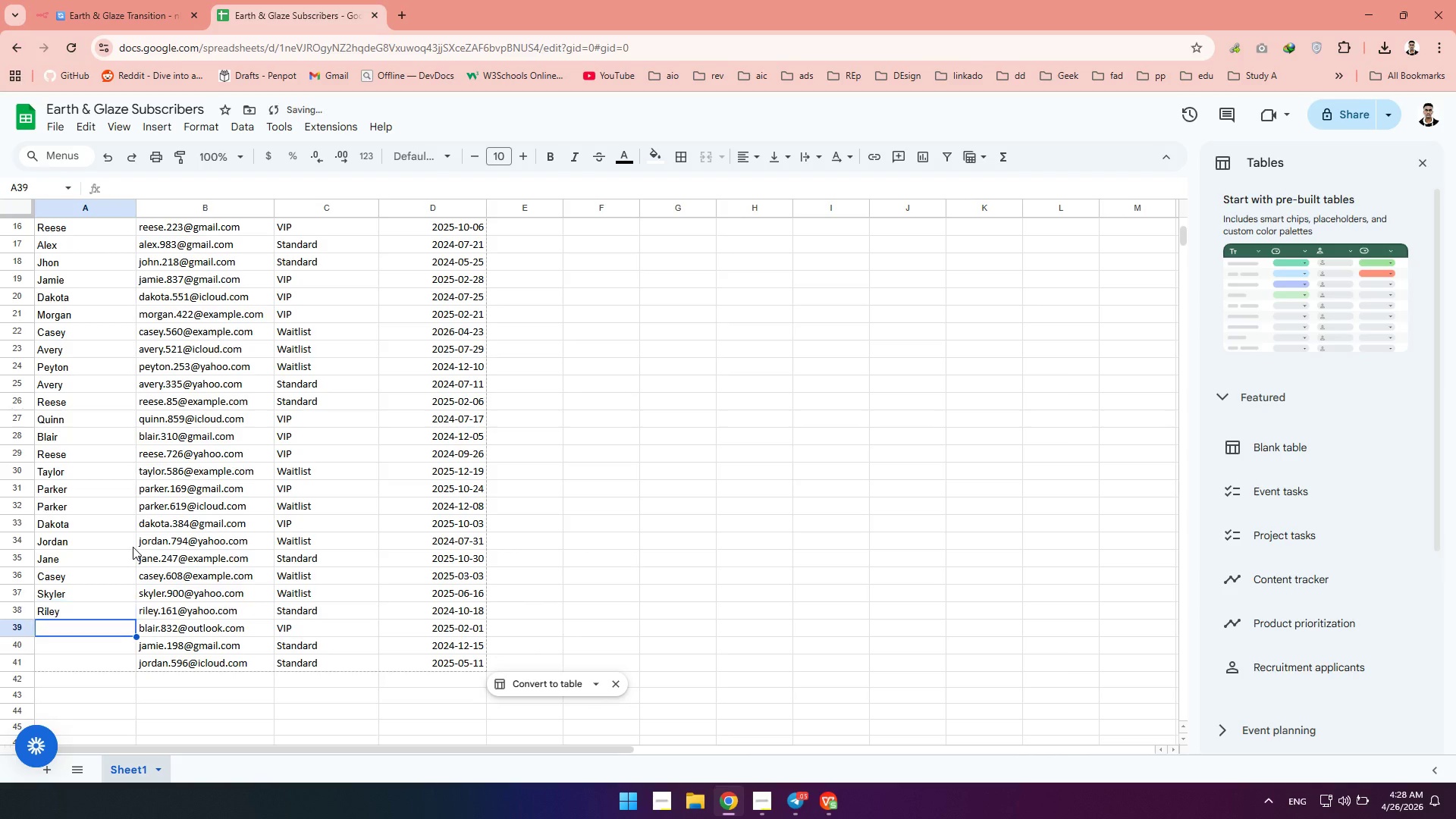 
key(Enter)
 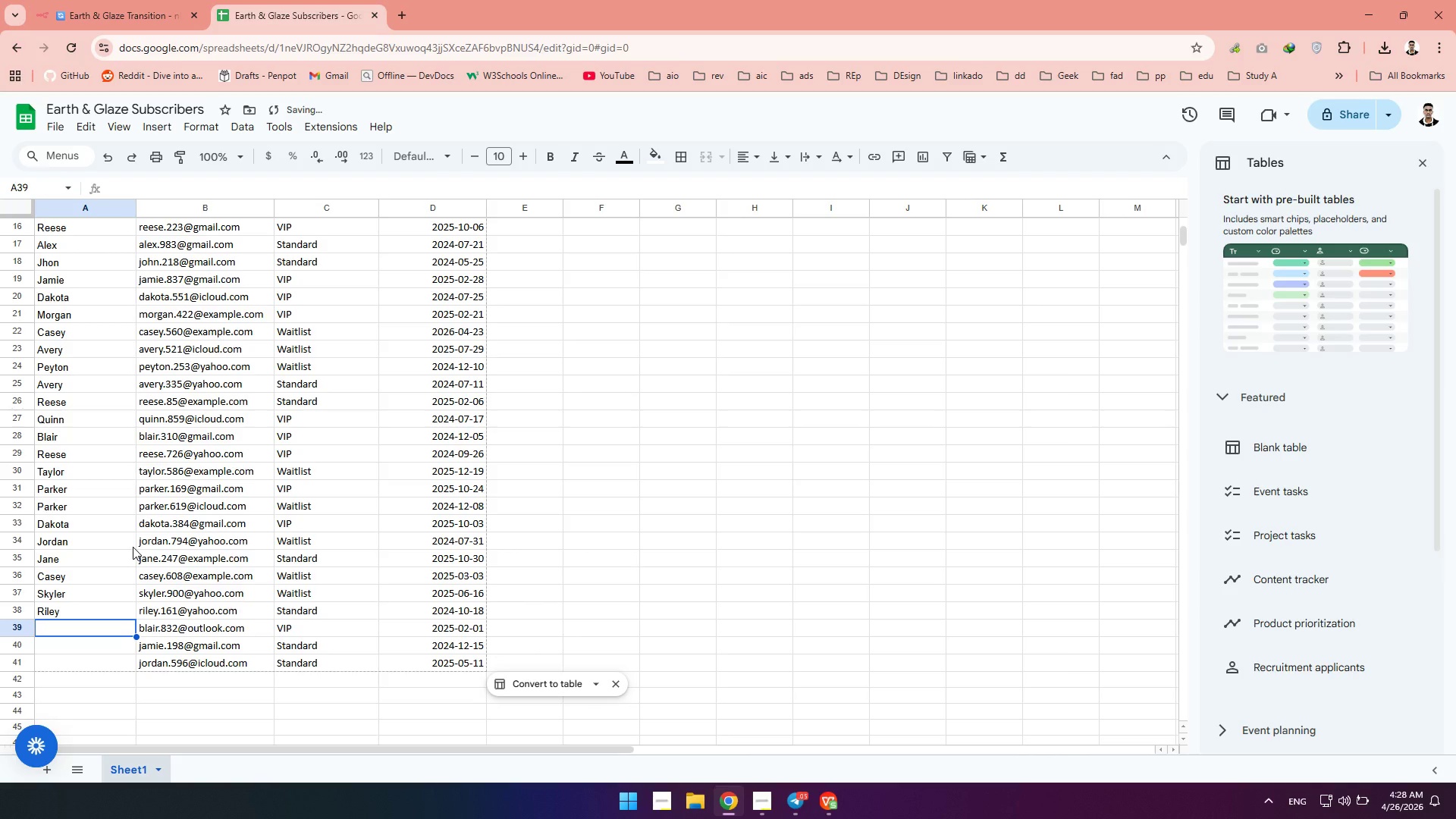 
type(Blair)
 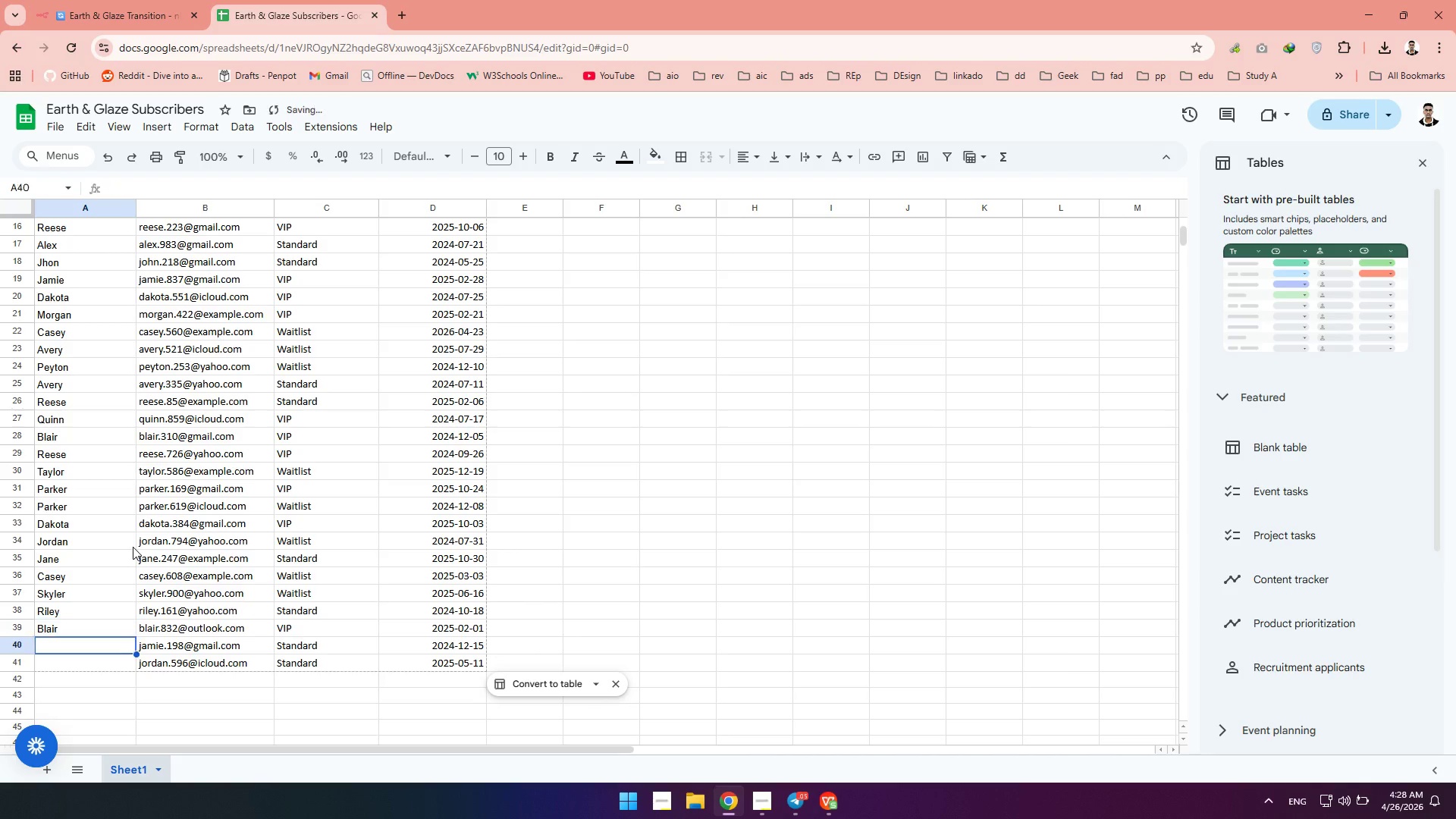 
key(Enter)
 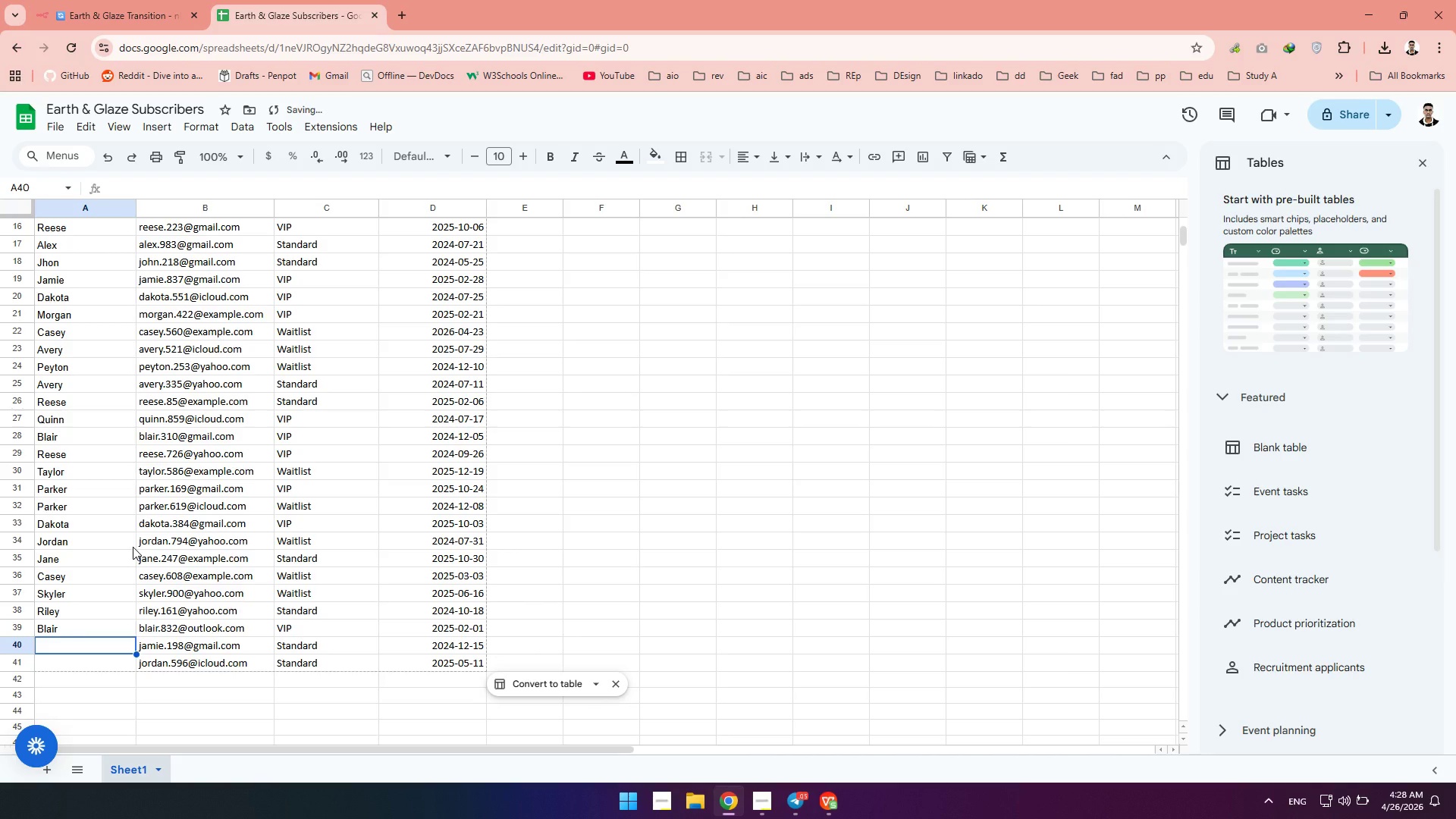 
type(Jamie)
 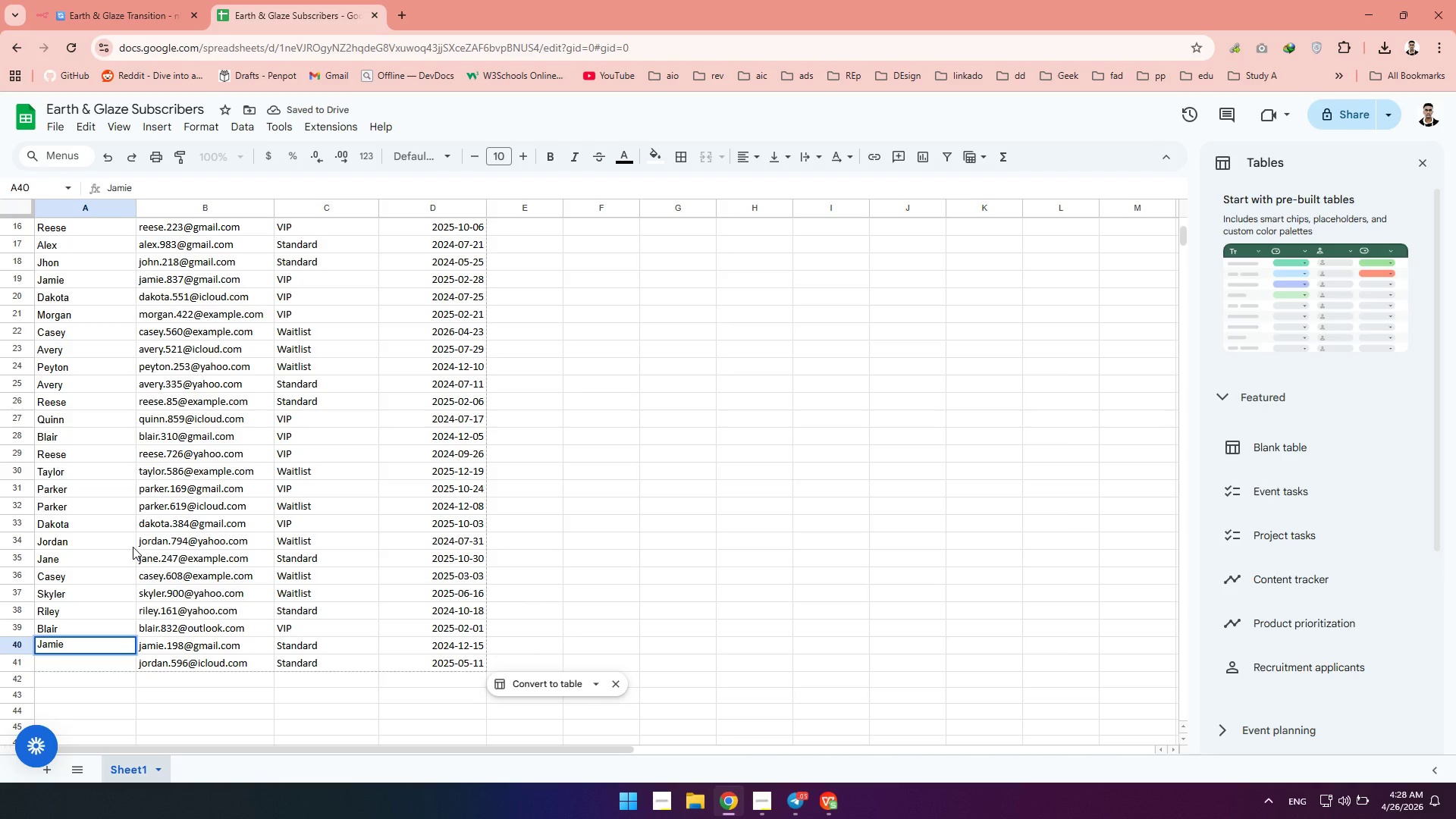 
key(Shift+Enter)
 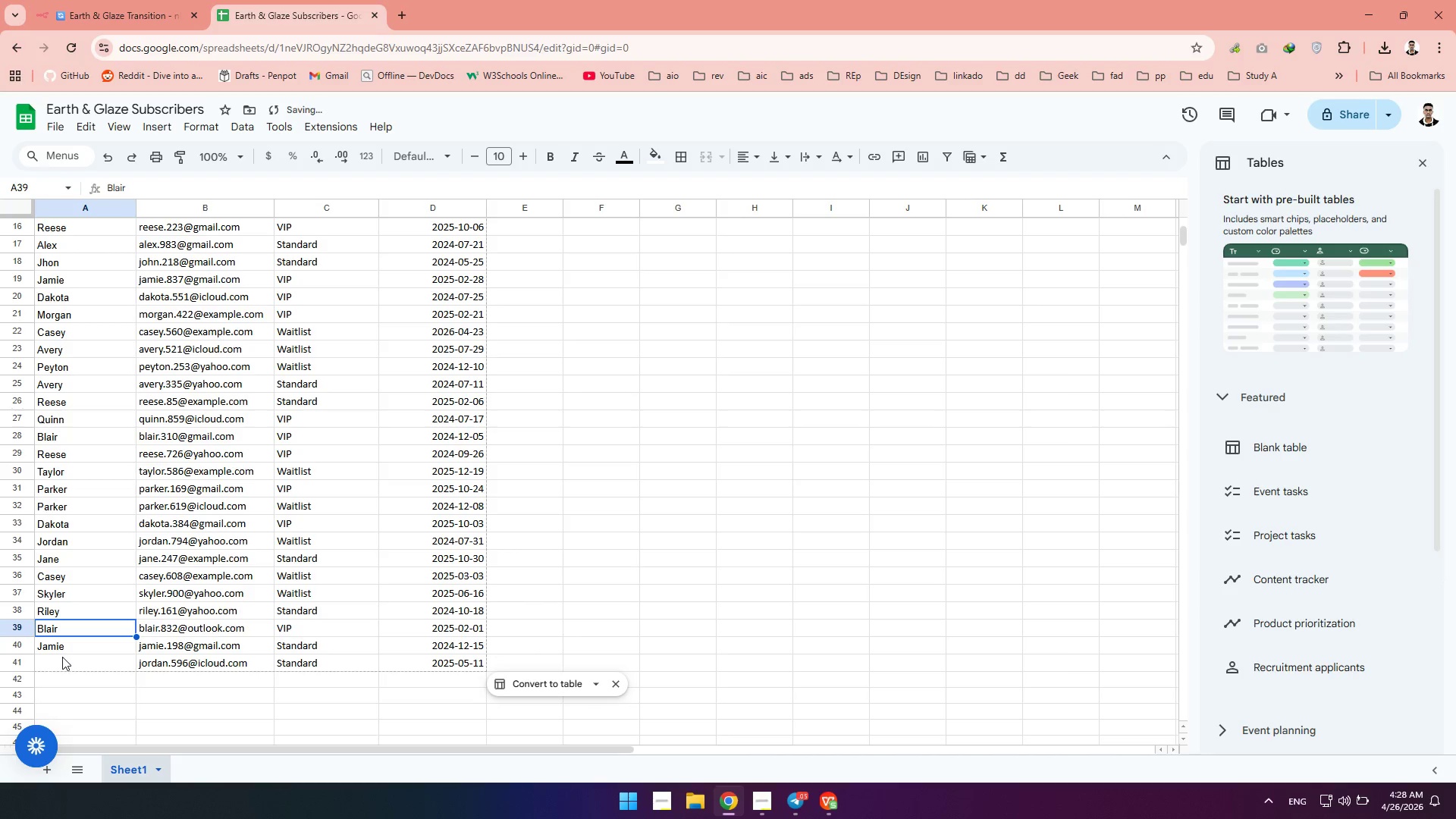 
left_click([62, 657])
 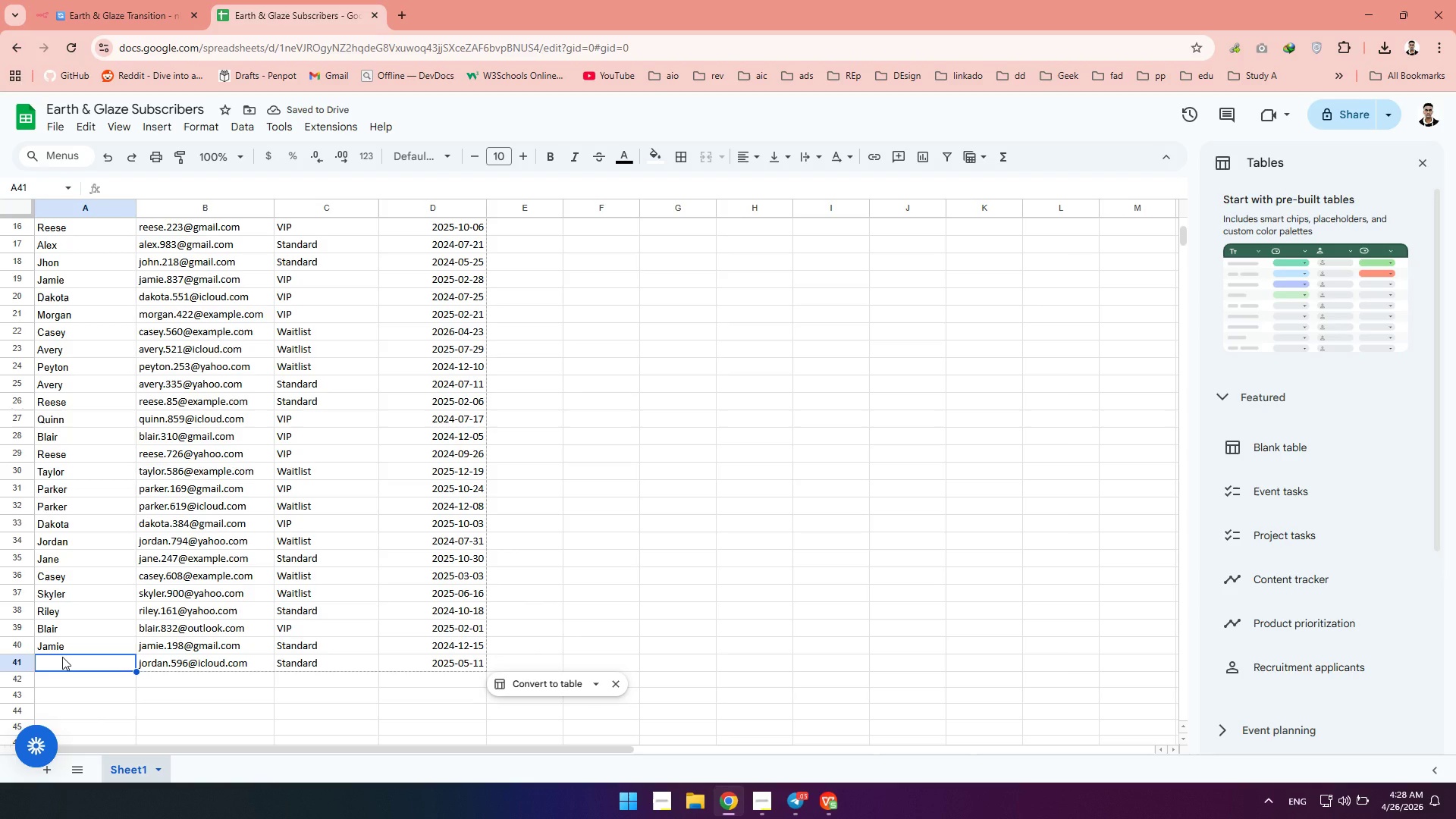 
type(Jordan)
 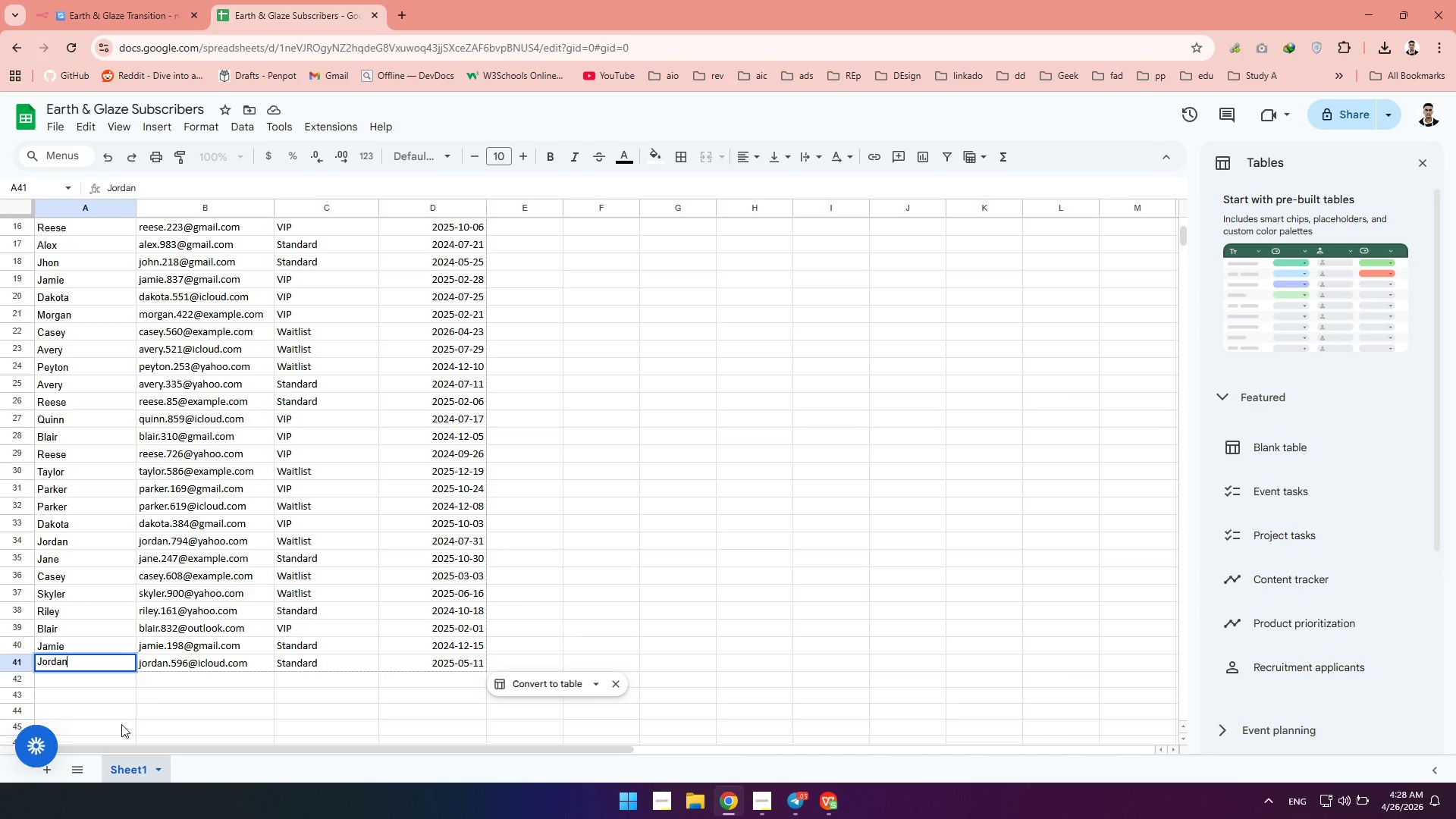 
wait(5.53)
 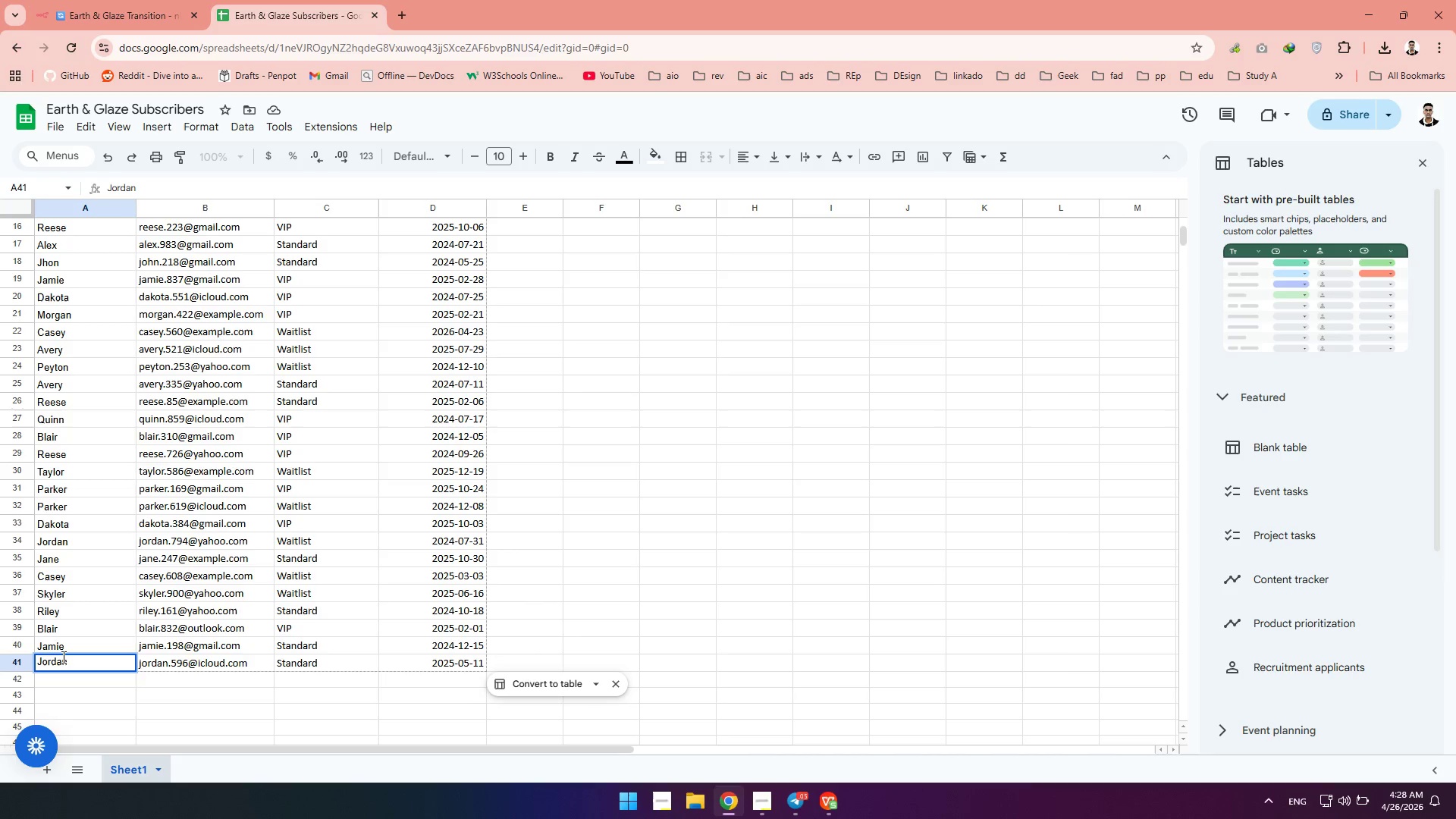 
double_click([124, 770])
 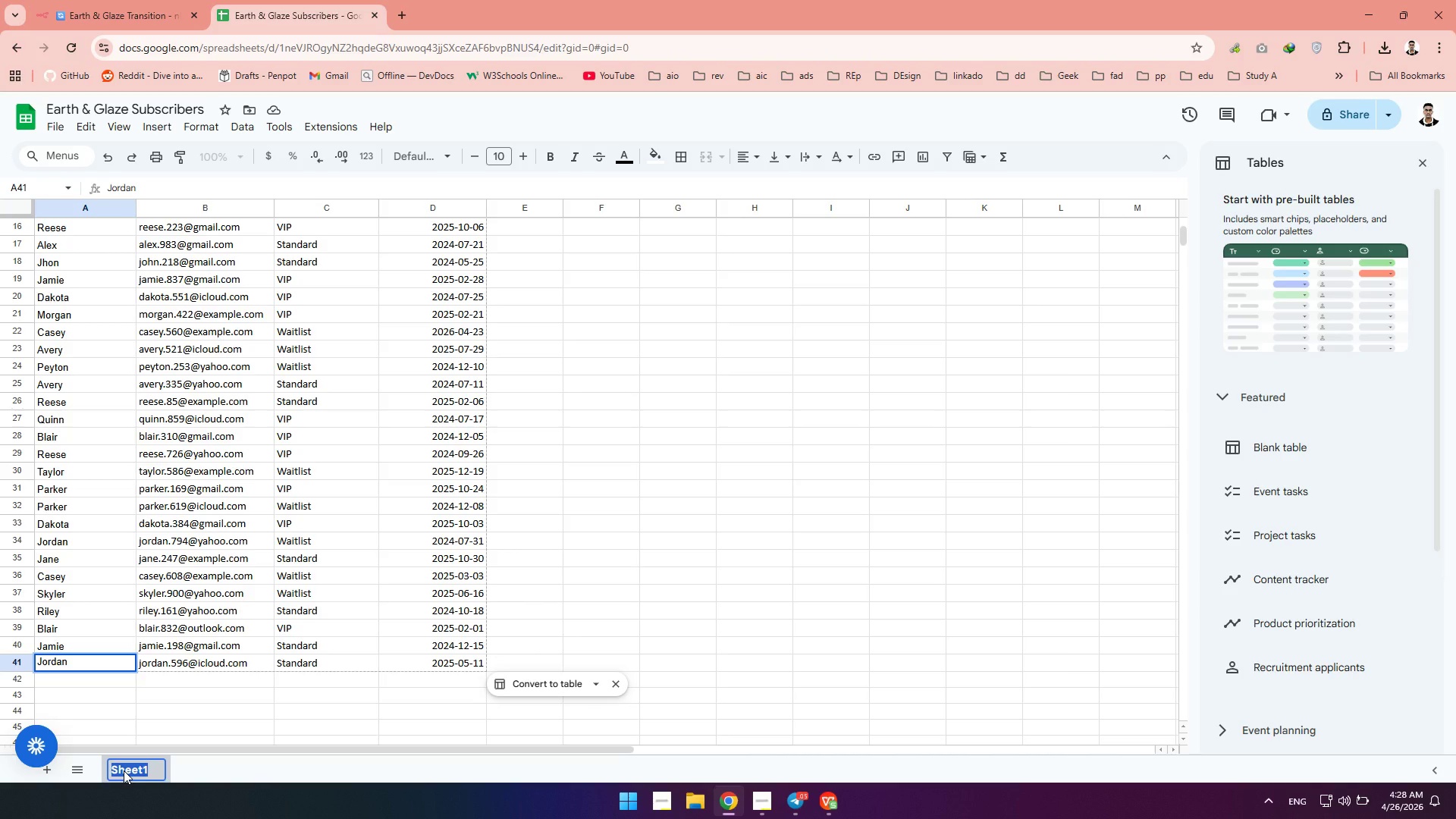 
type(Suubscriv)
key(Backspace)
type(bers)
 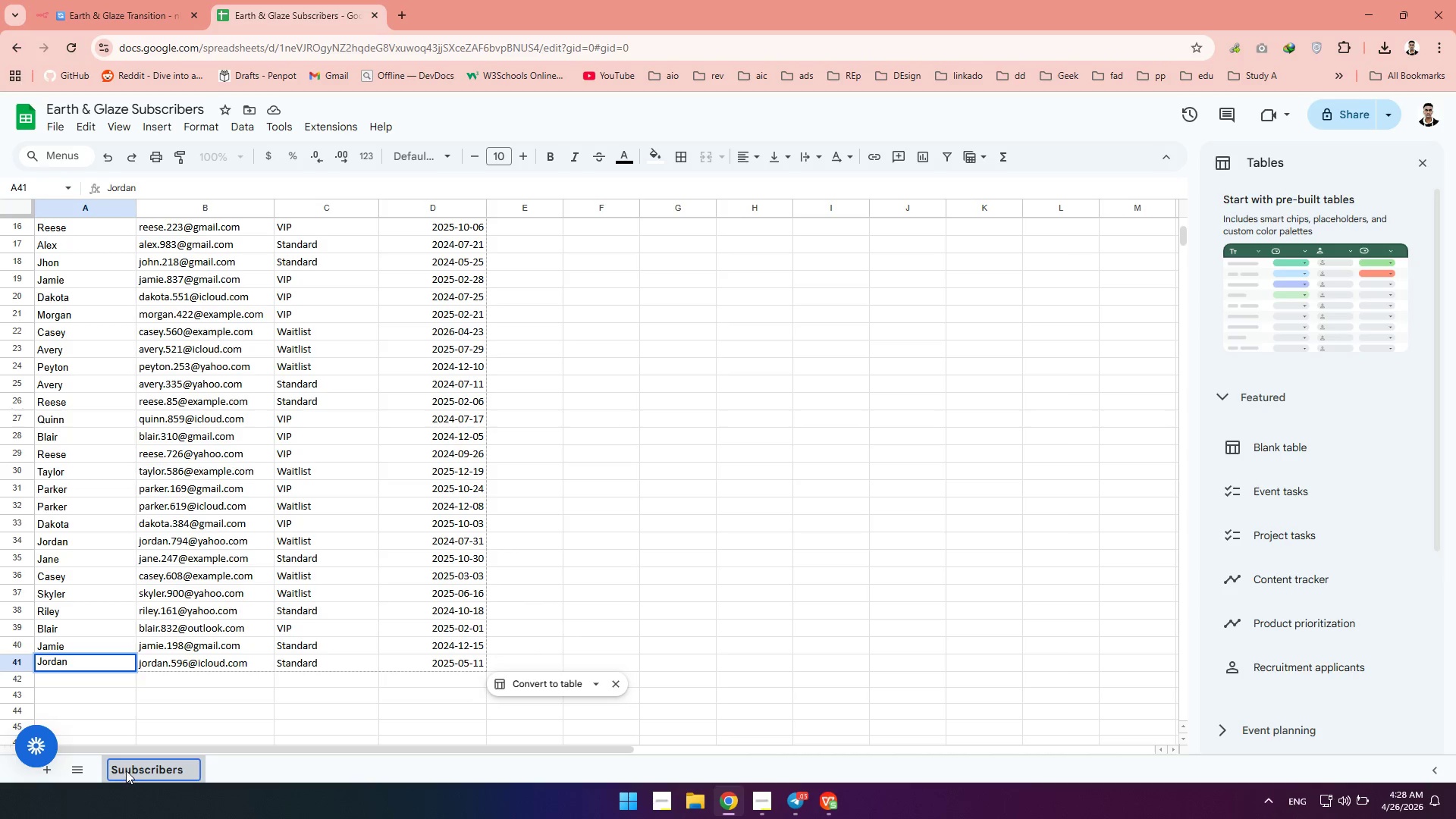 
double_click([126, 770])
 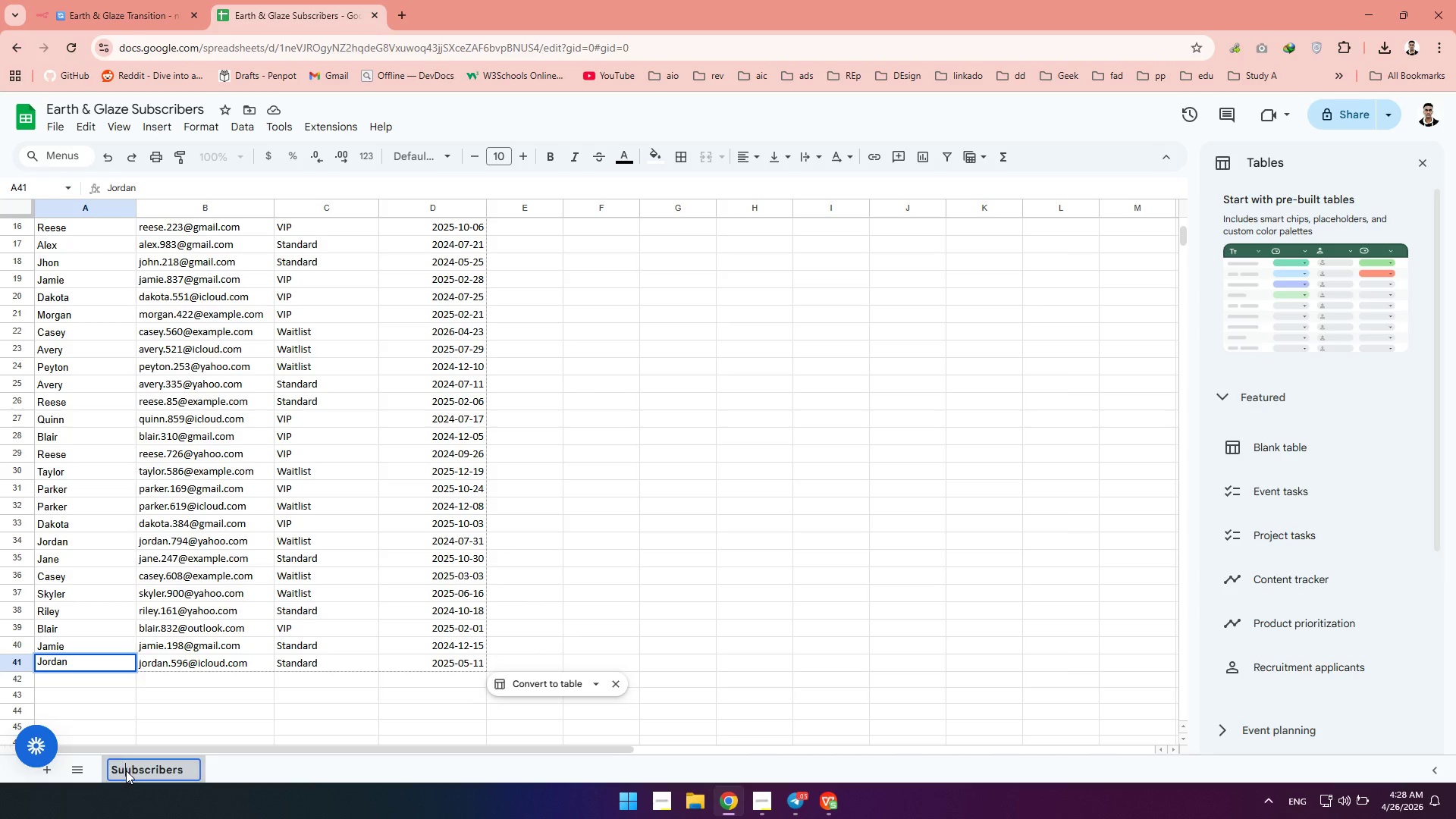 
left_click([126, 770])
 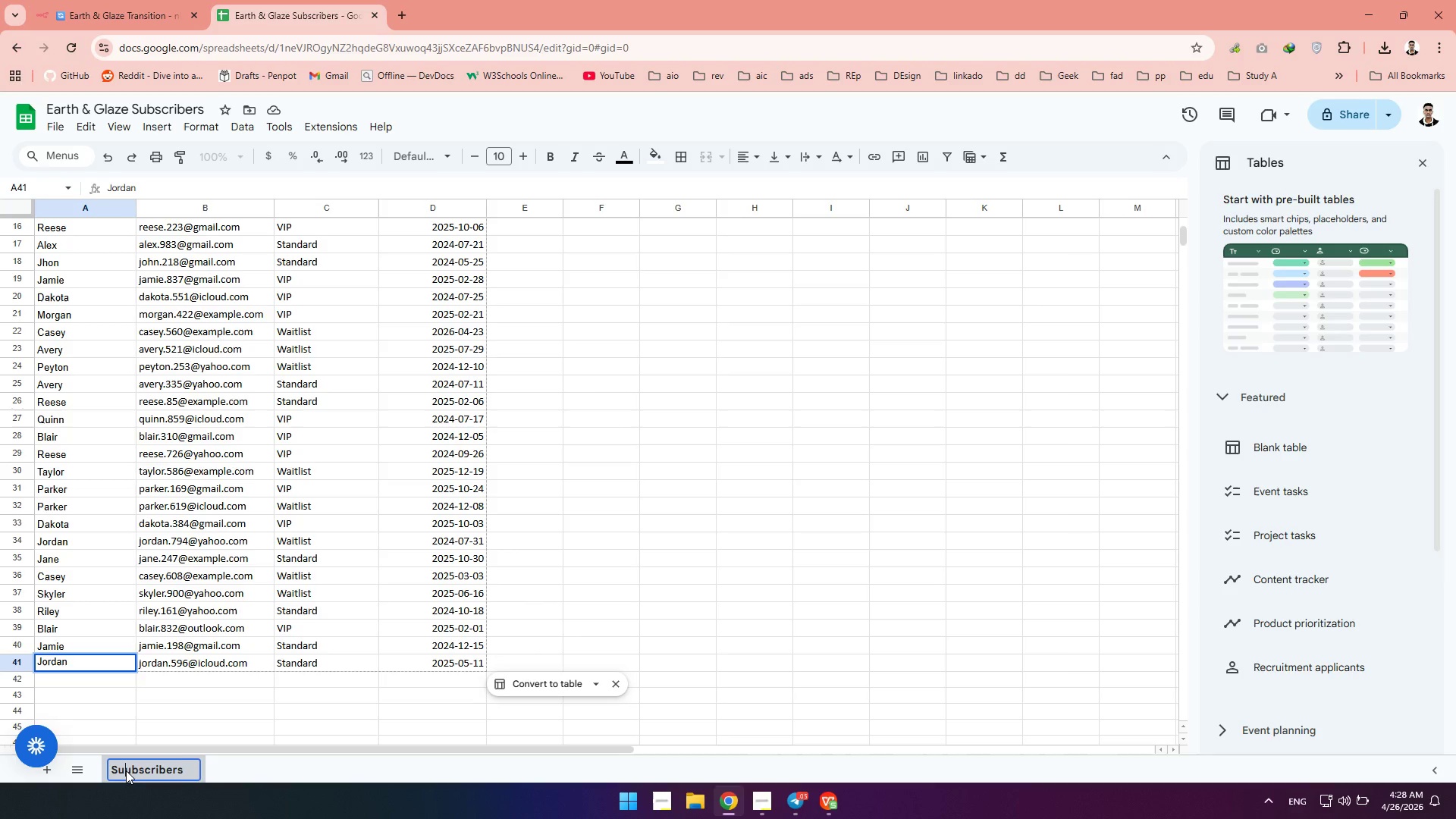 
key(Backspace)
 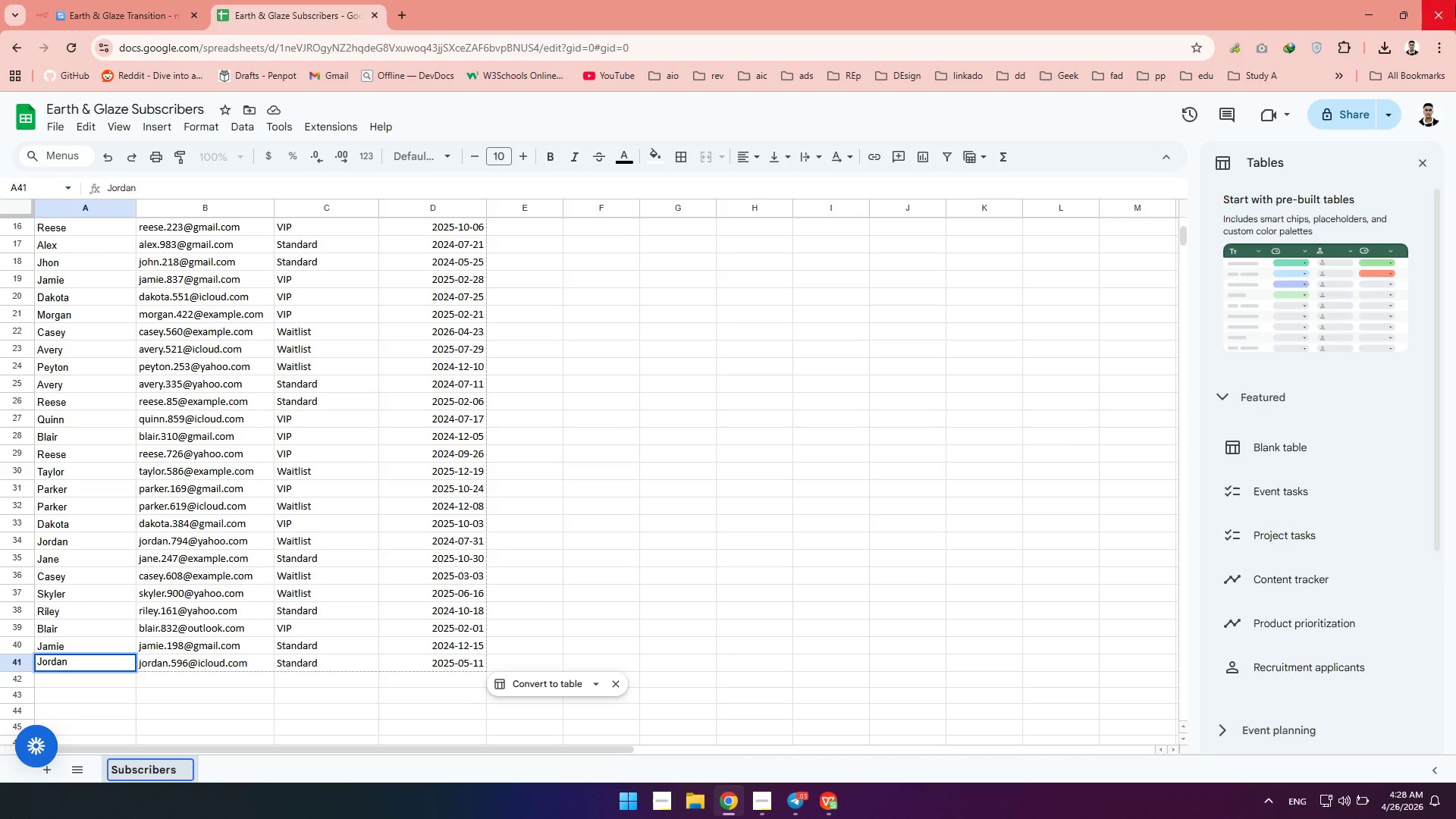 
left_click([724, 669])
 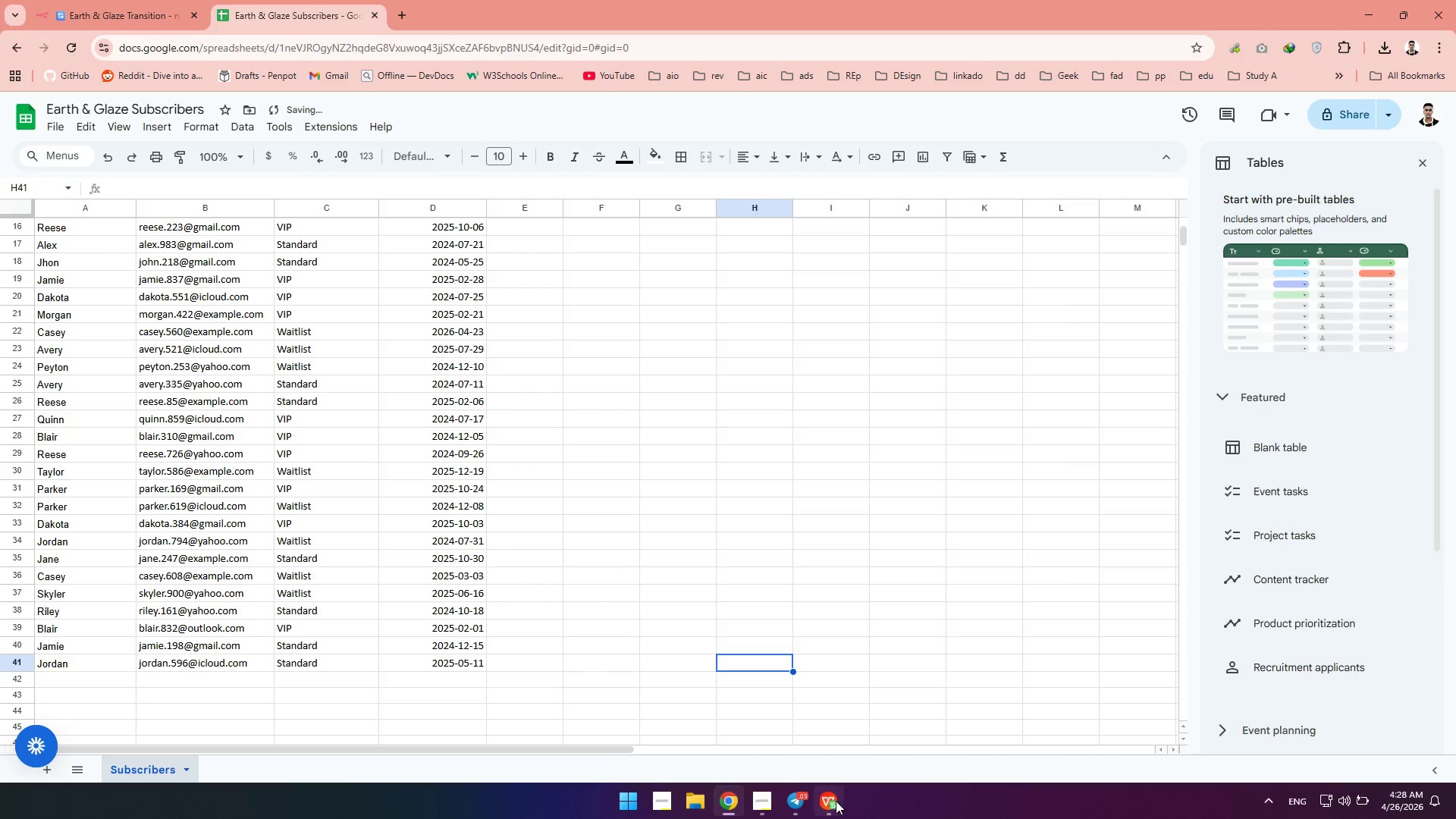 
left_click([833, 802])
 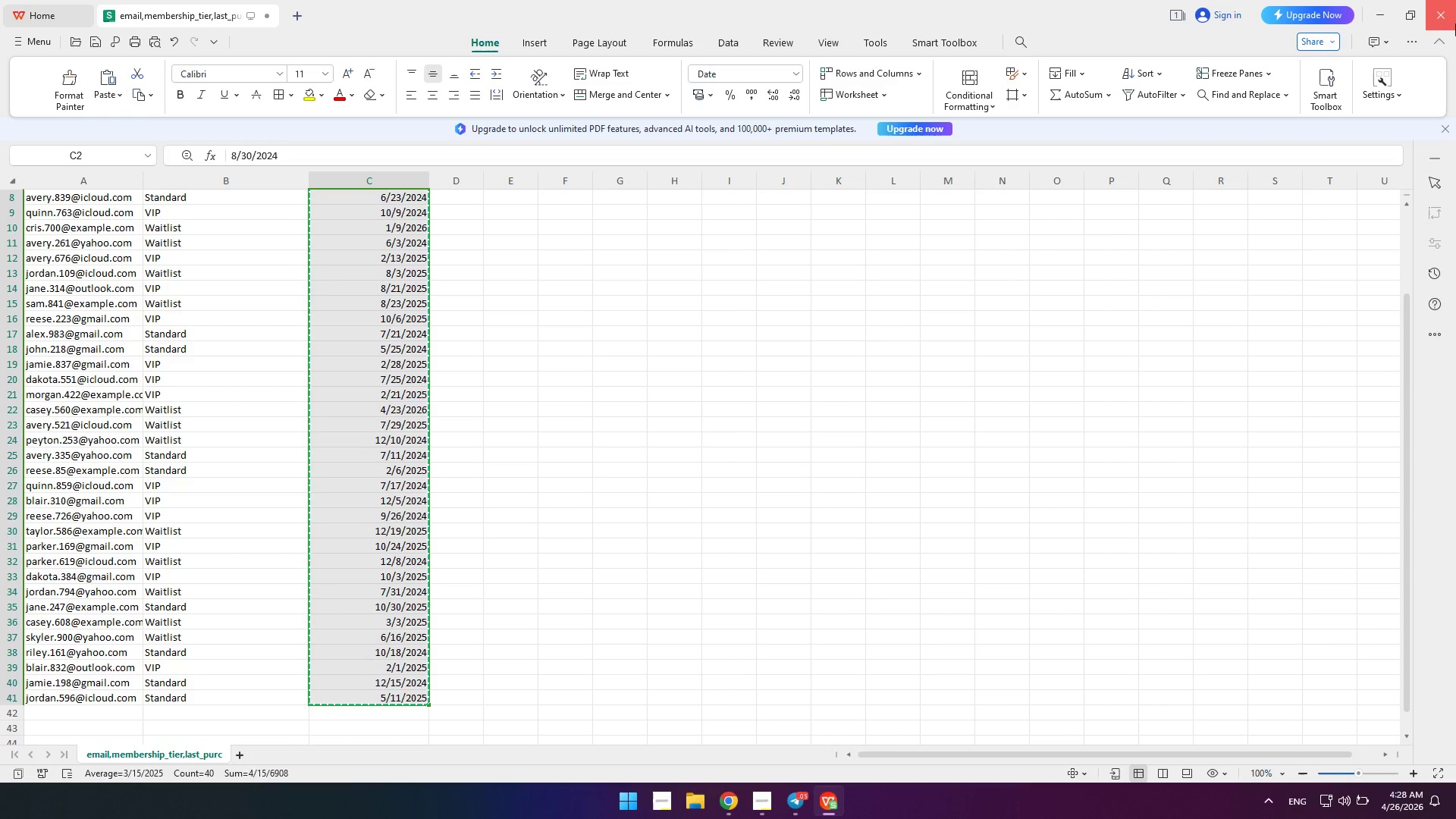 
left_click([1447, 20])
 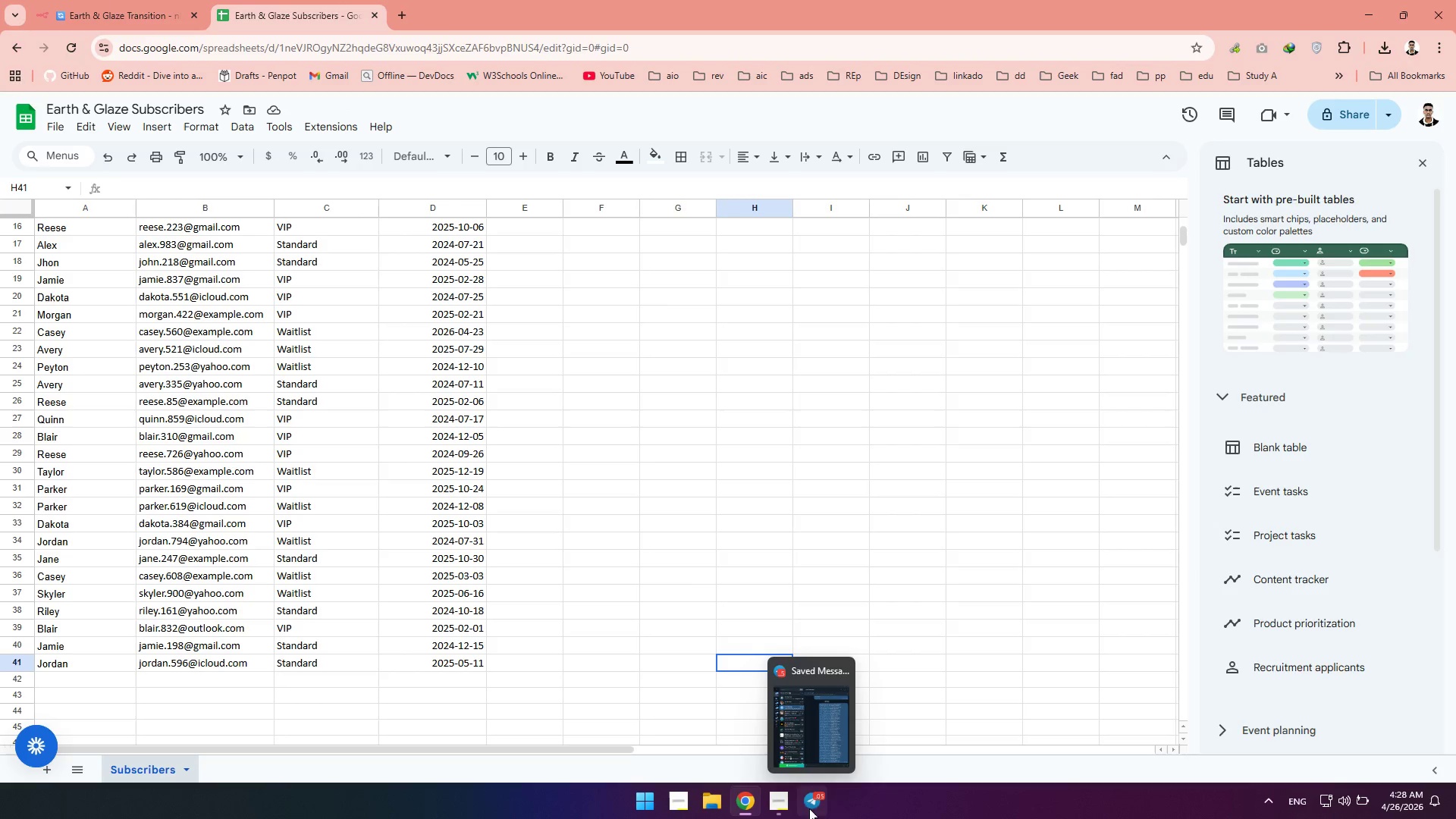 
left_click([843, 667])
 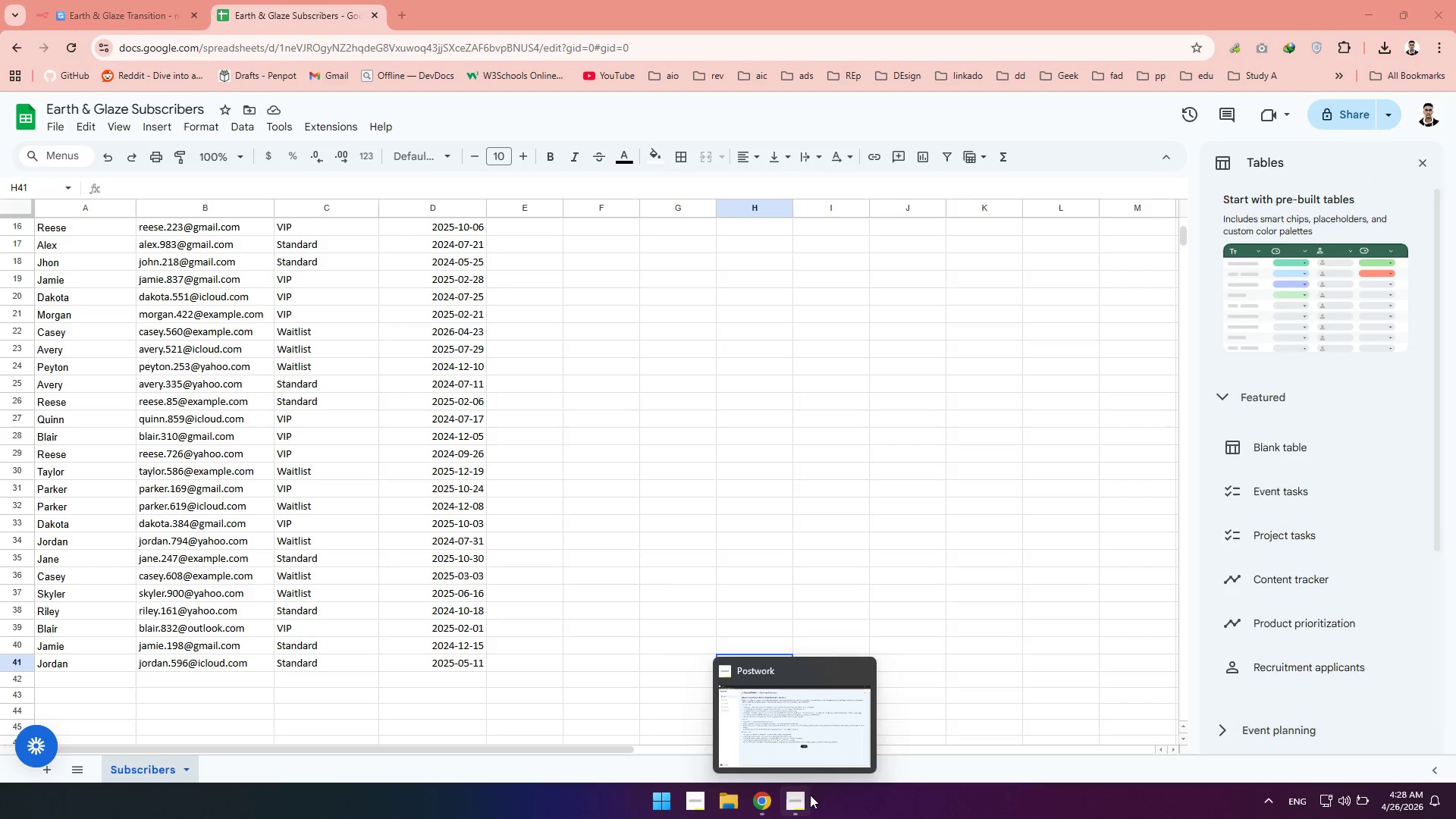 
left_click([810, 795])